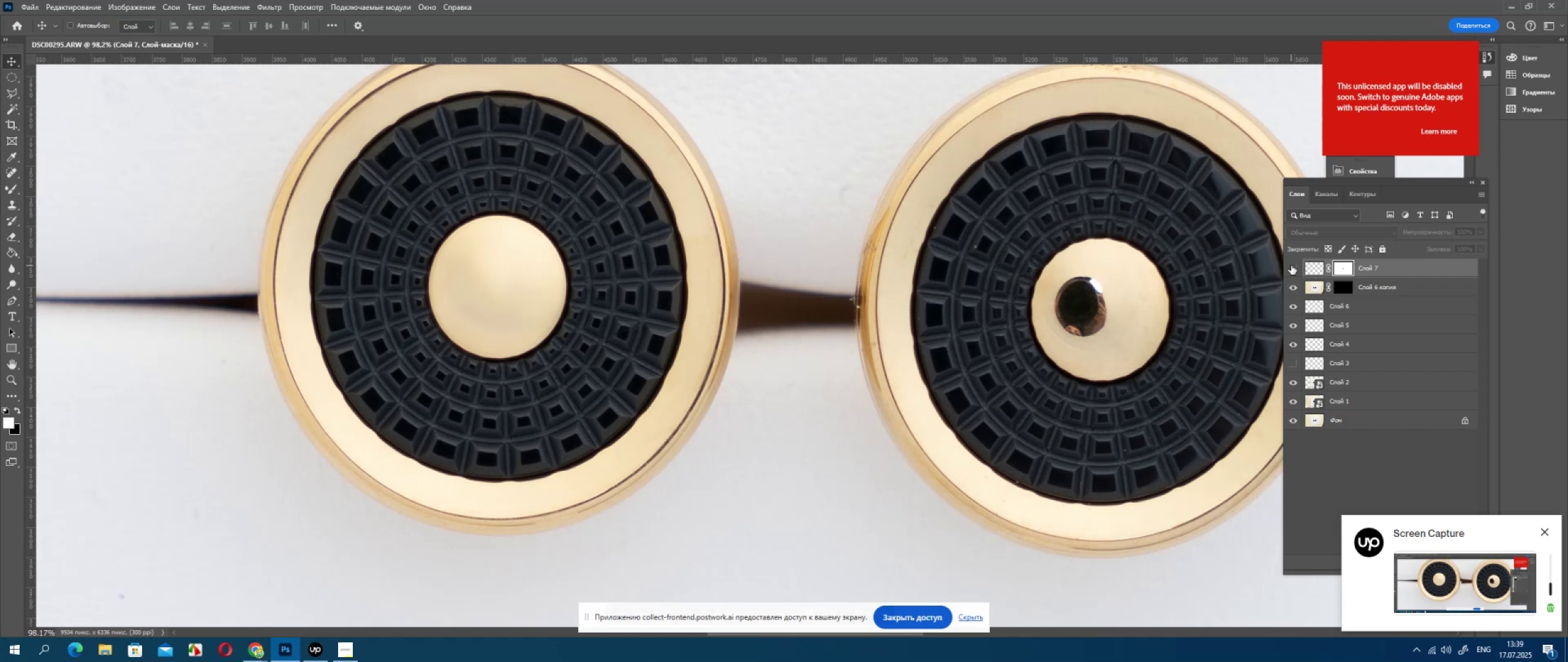 
triple_click([1291, 265])
 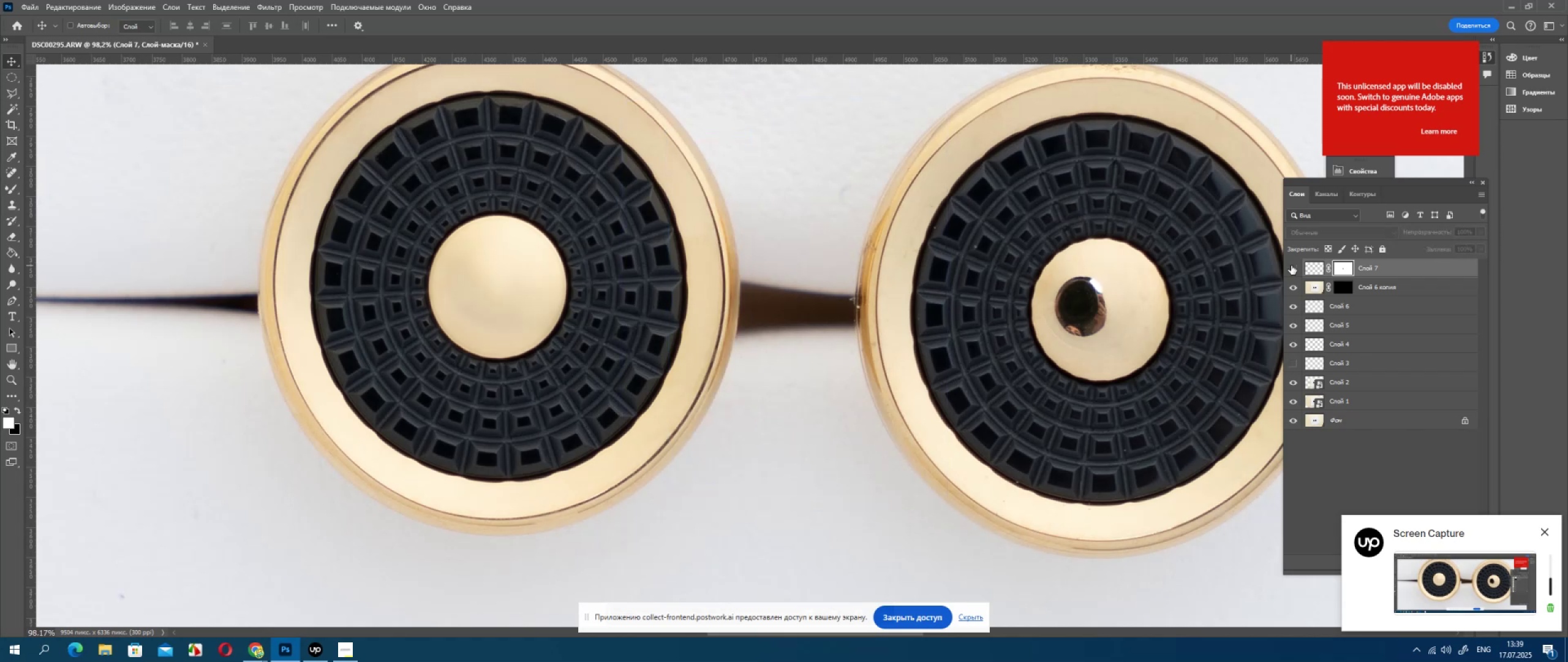 
double_click([1291, 265])
 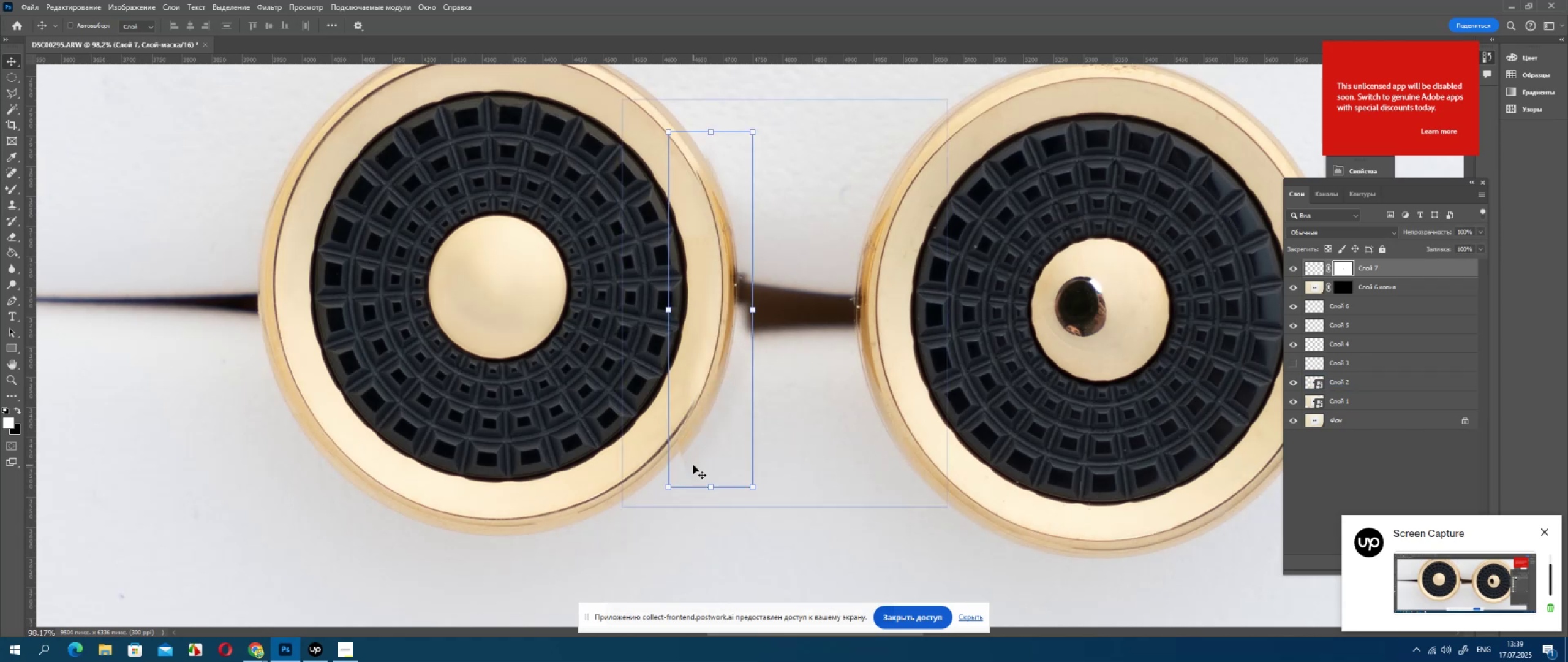 
key(Delete)
 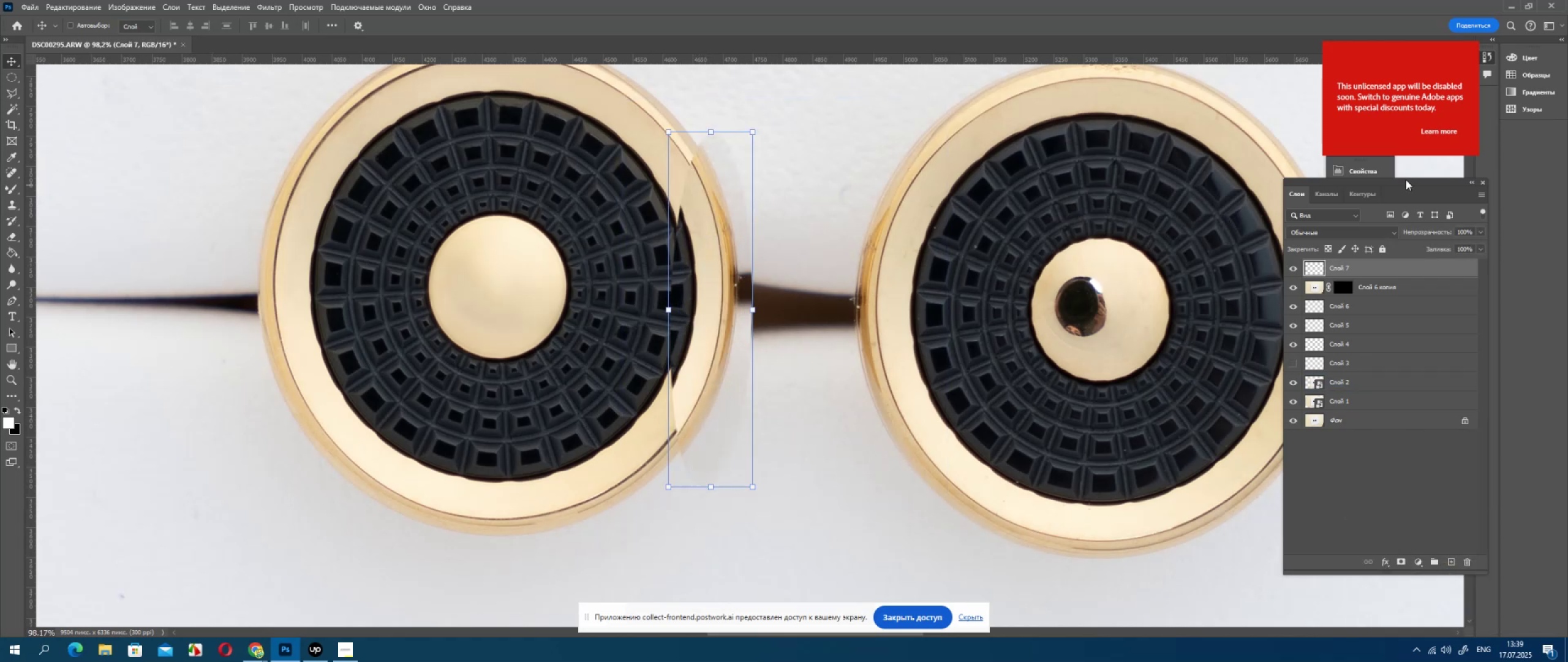 
key(Control+Z)
 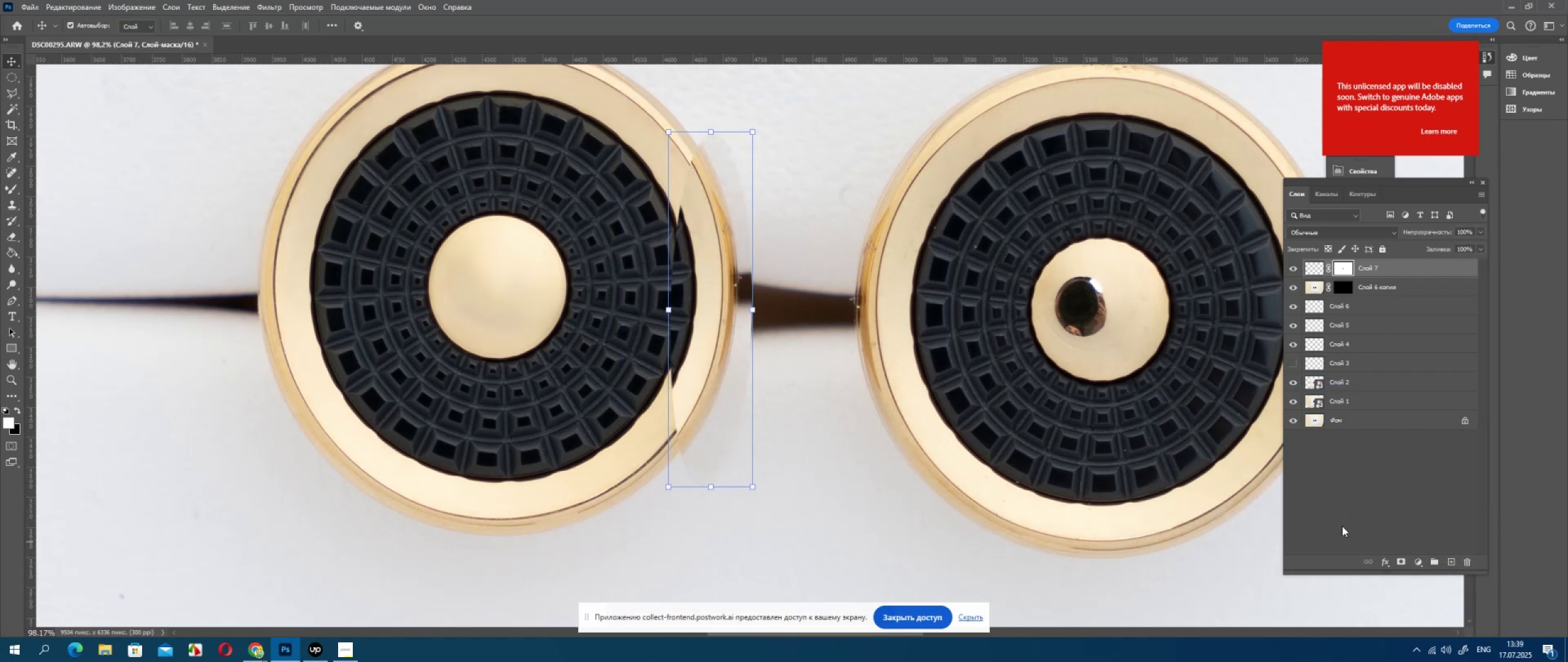 
key(Control+Z)
 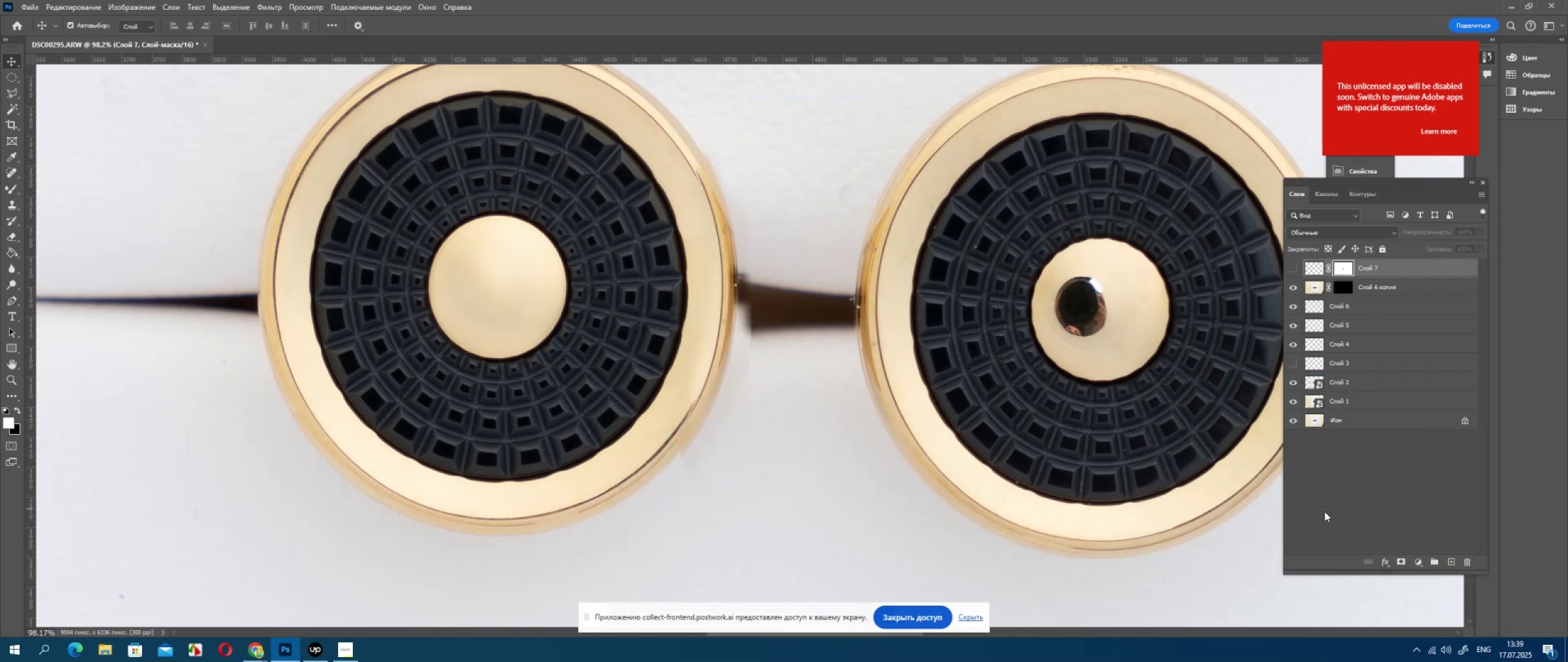 
key(Control+Z)
 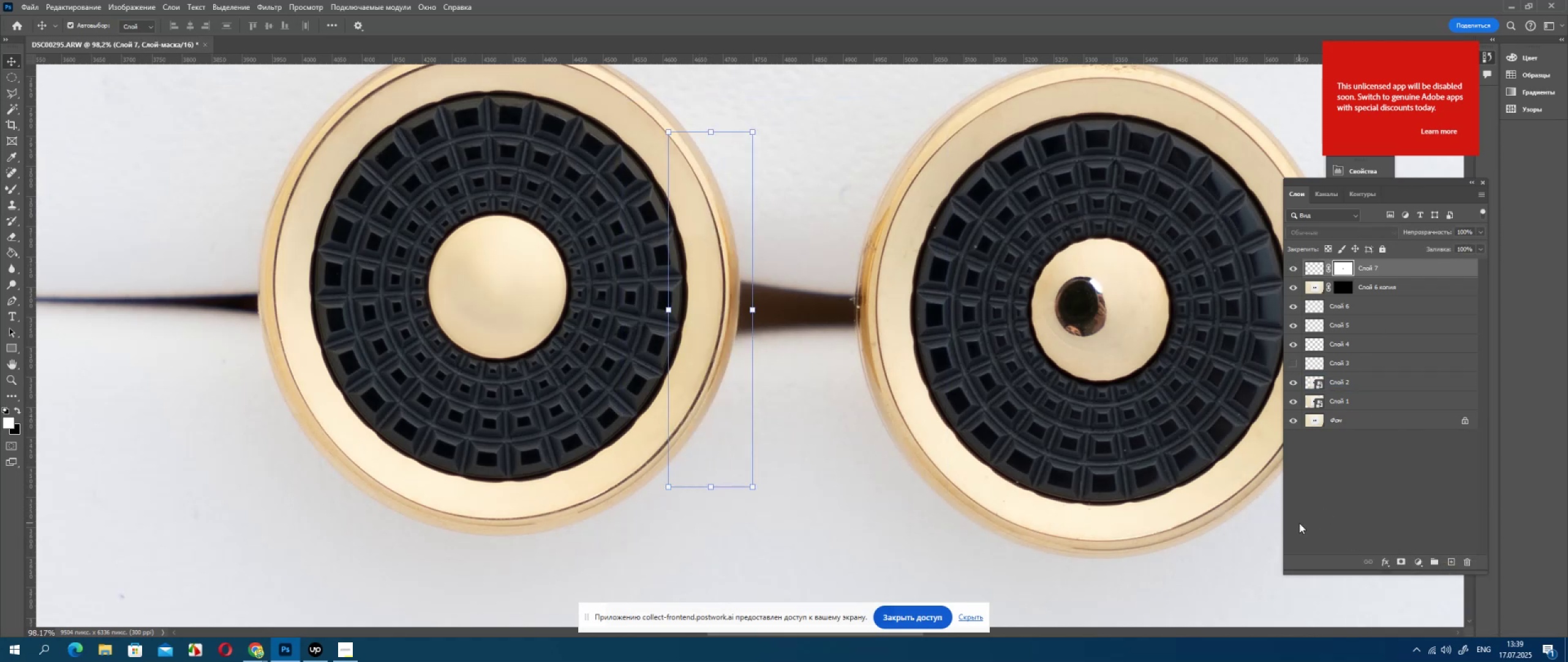 
key(Control+Z)
 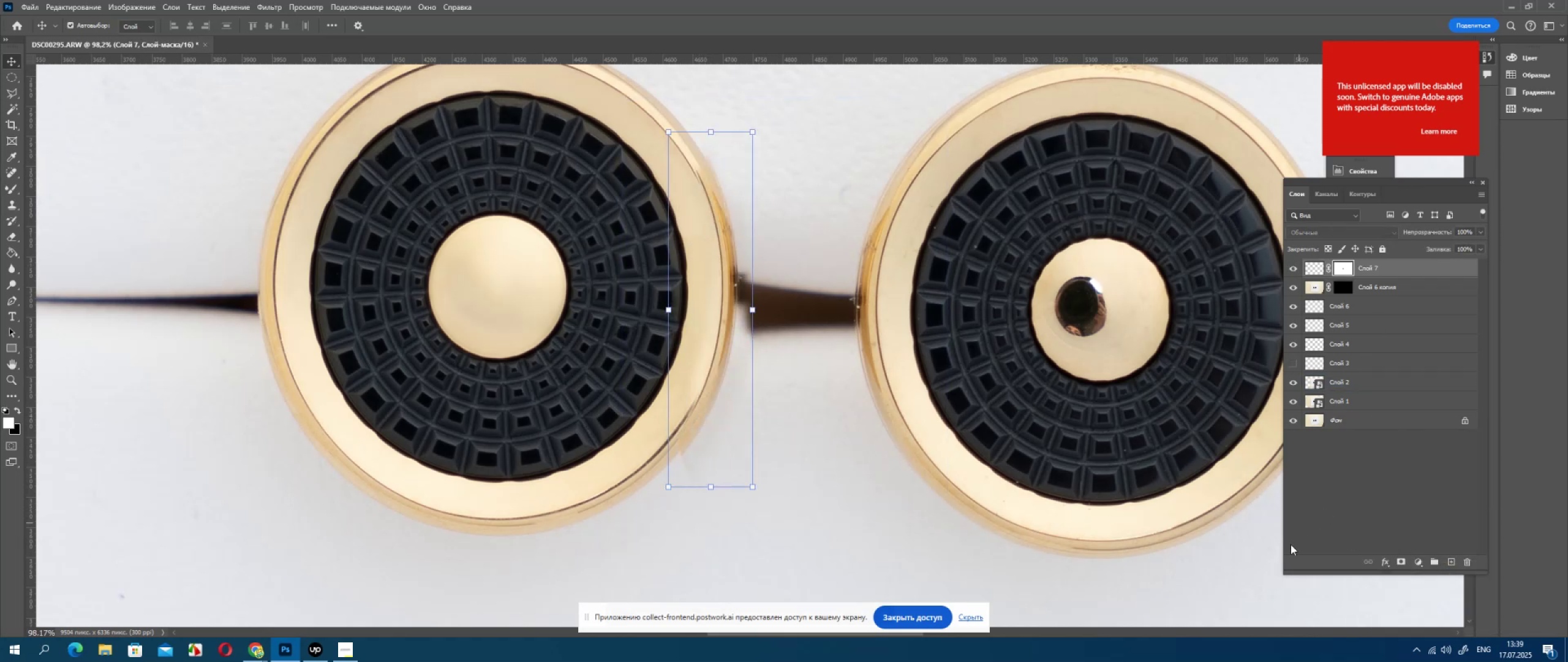 
key(Control+Z)
 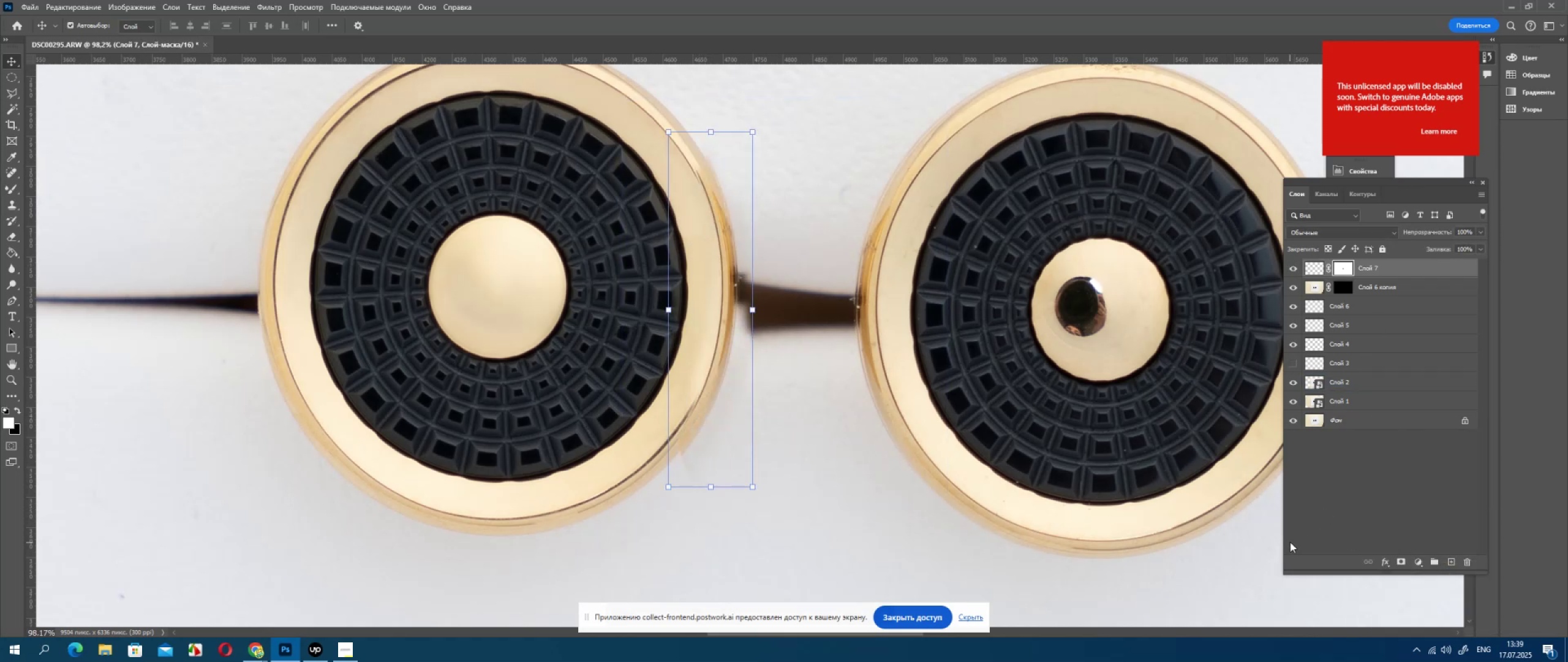 
key(Control+Z)
 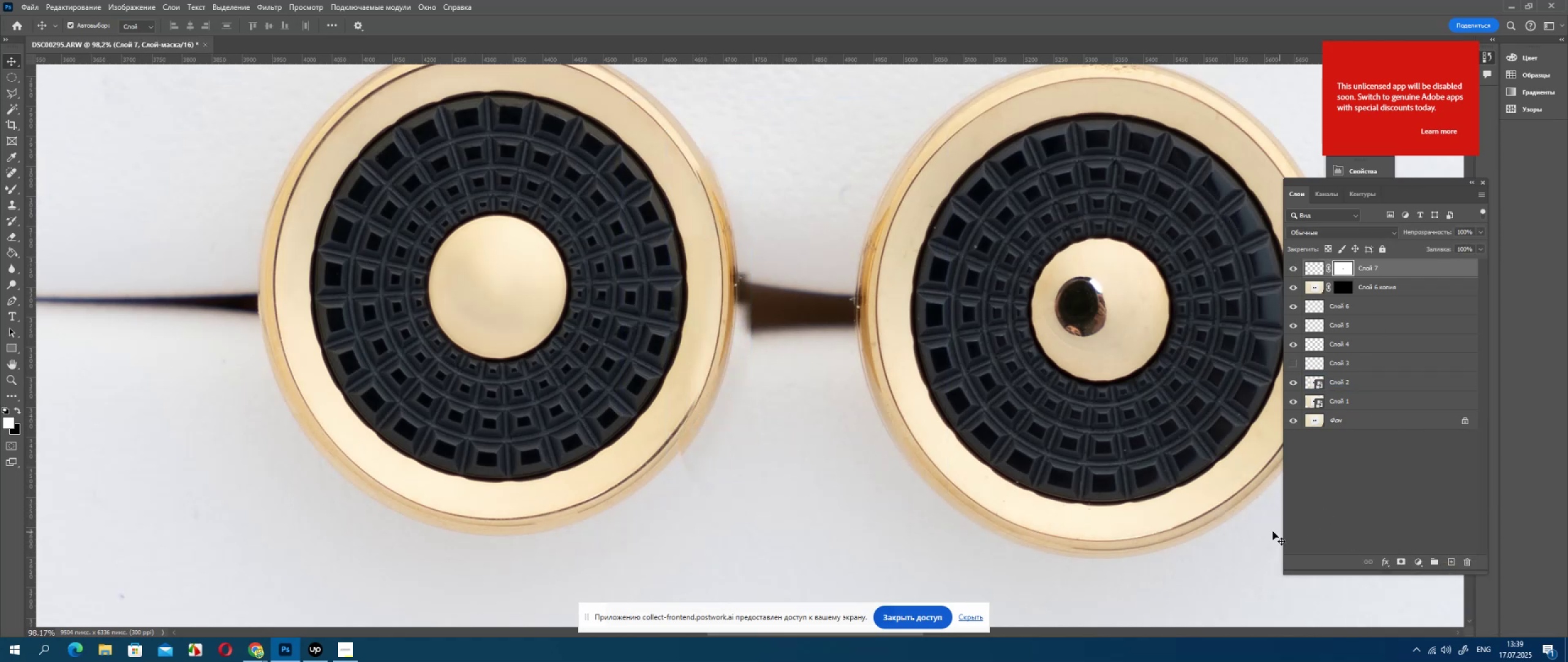 
key(Control+Z)
 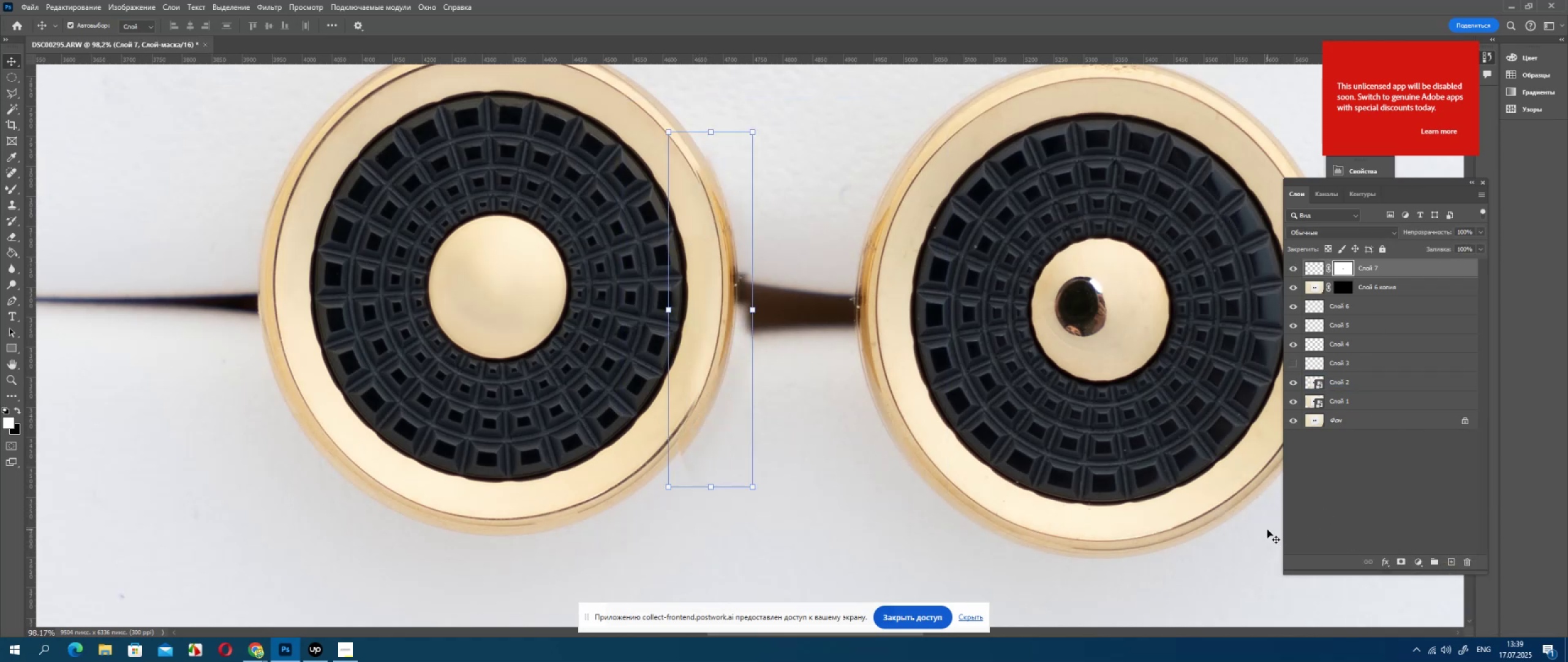 
key(Control+Z)
 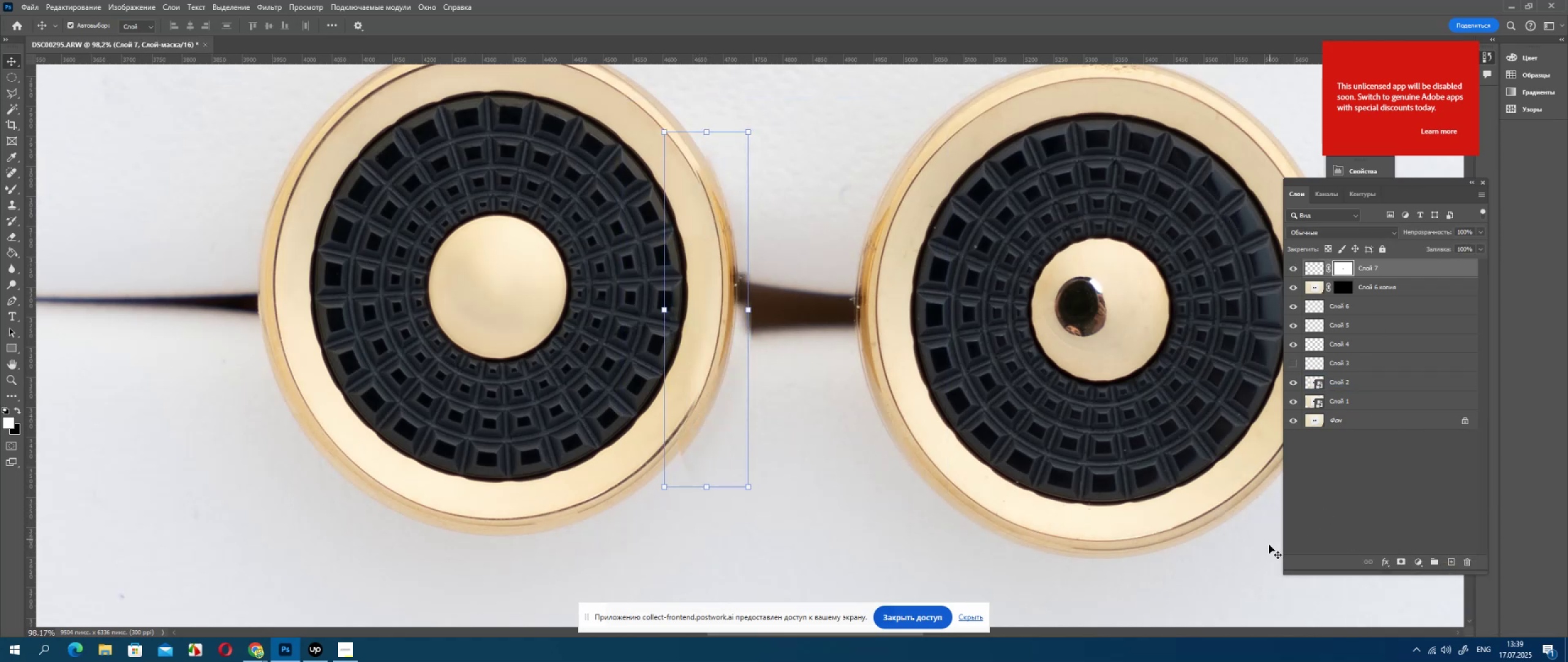 
key(Control+Z)
 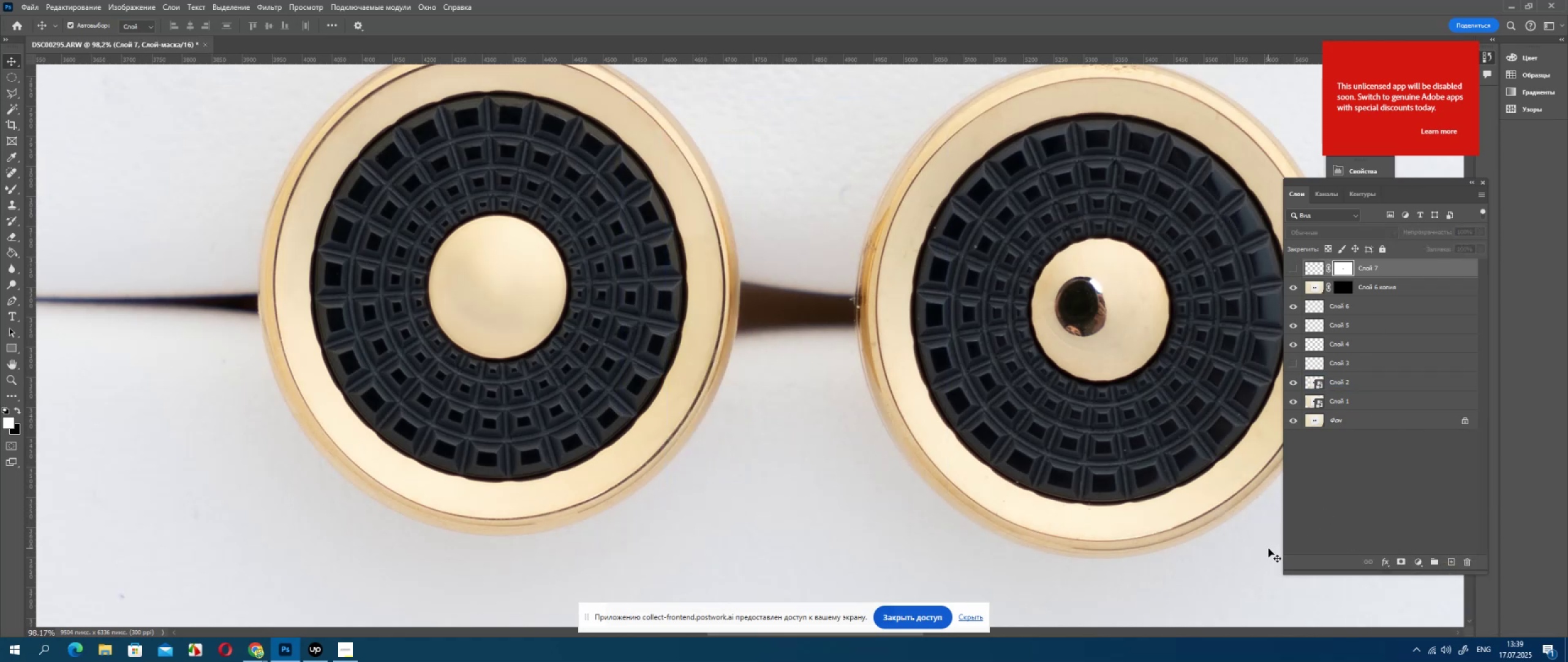 
key(Control+Z)
 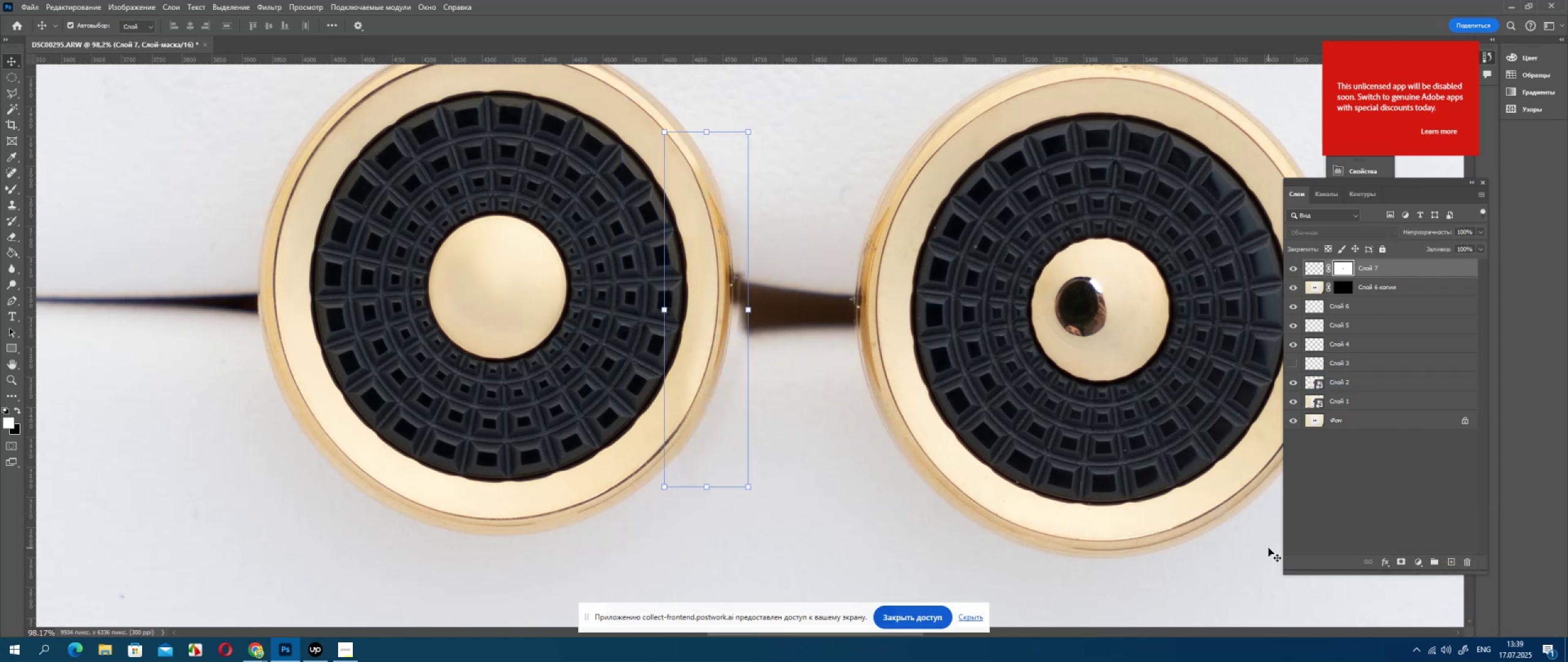 
key(Control+Z)
 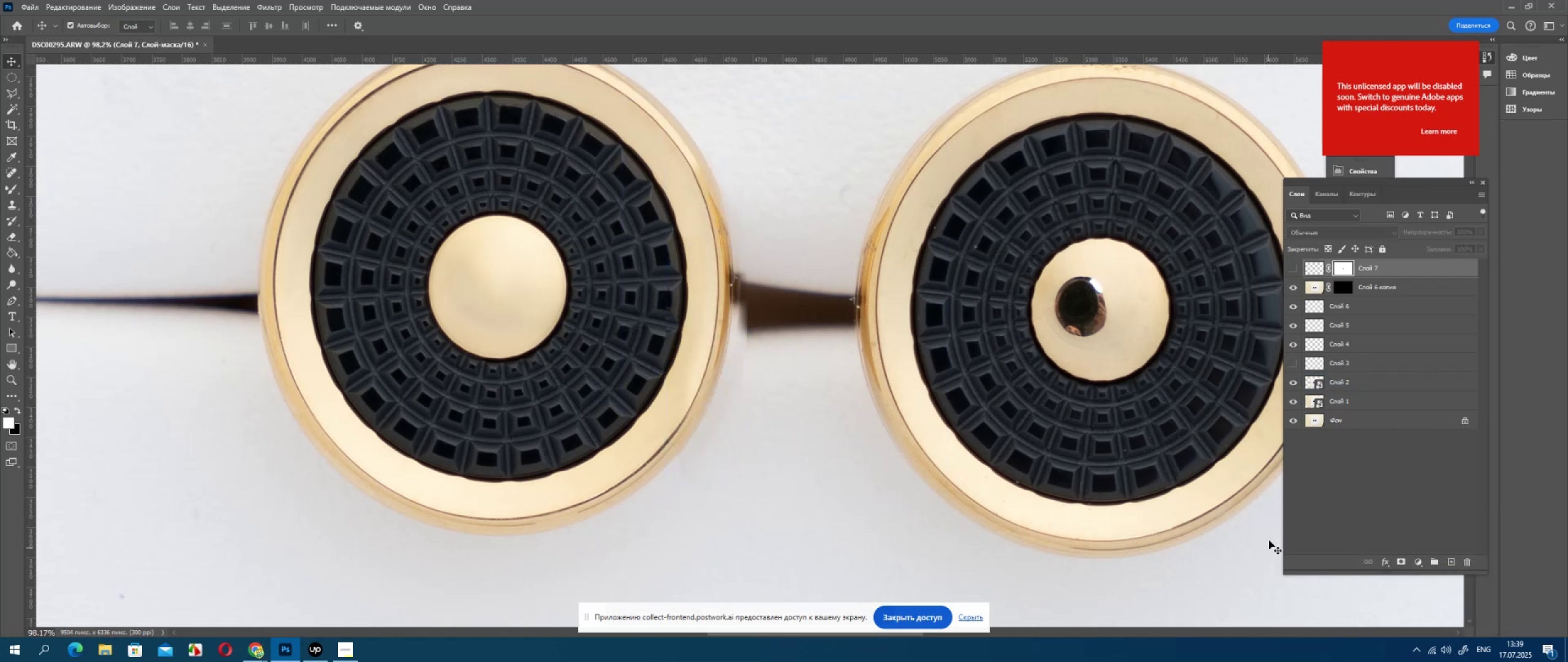 
key(Control+Z)
 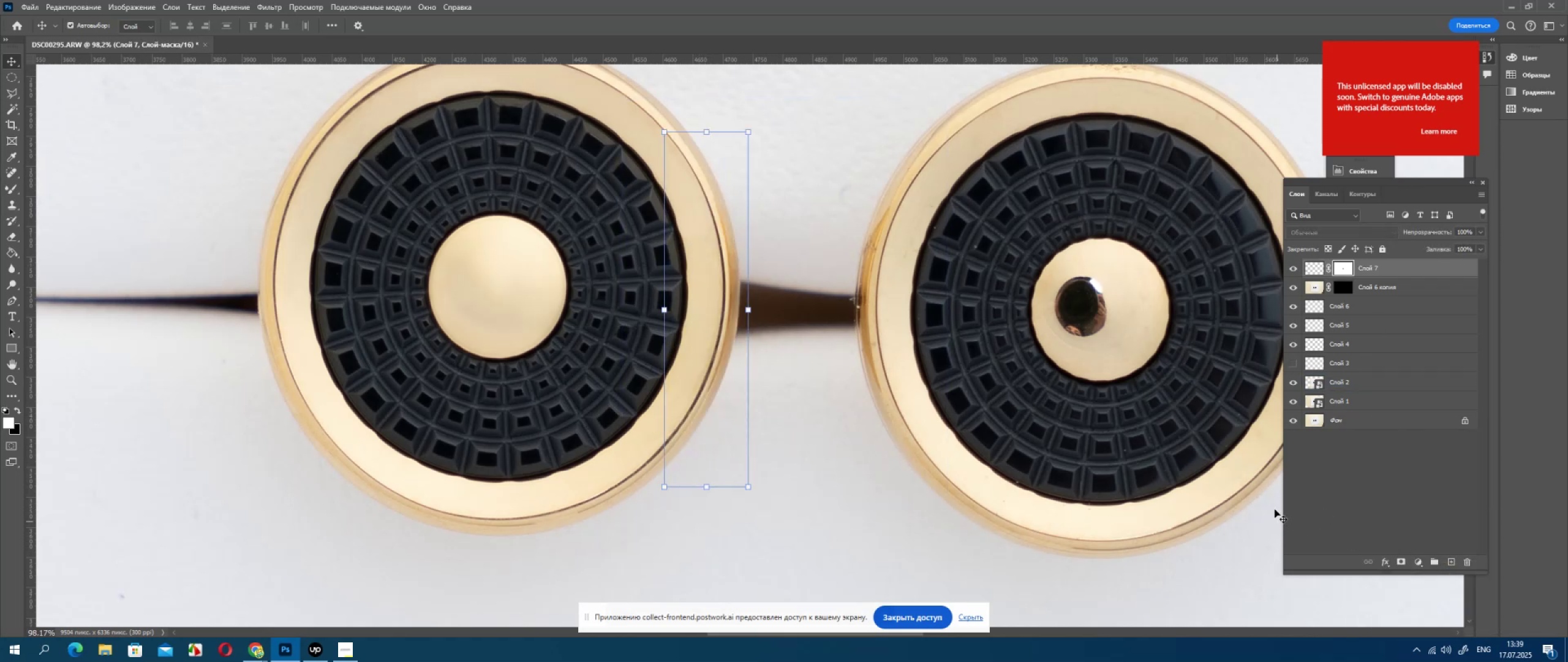 
key(Control+Z)
 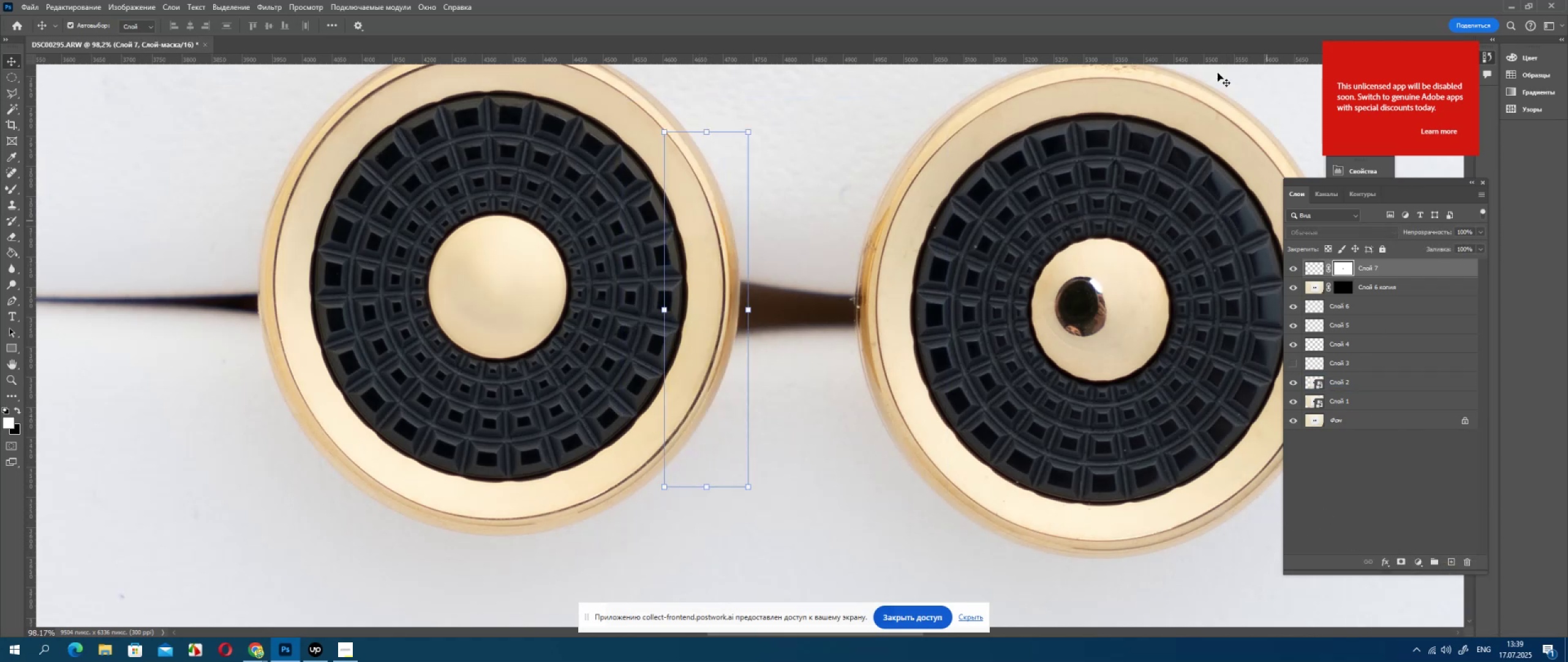 
key(Control+Z)
 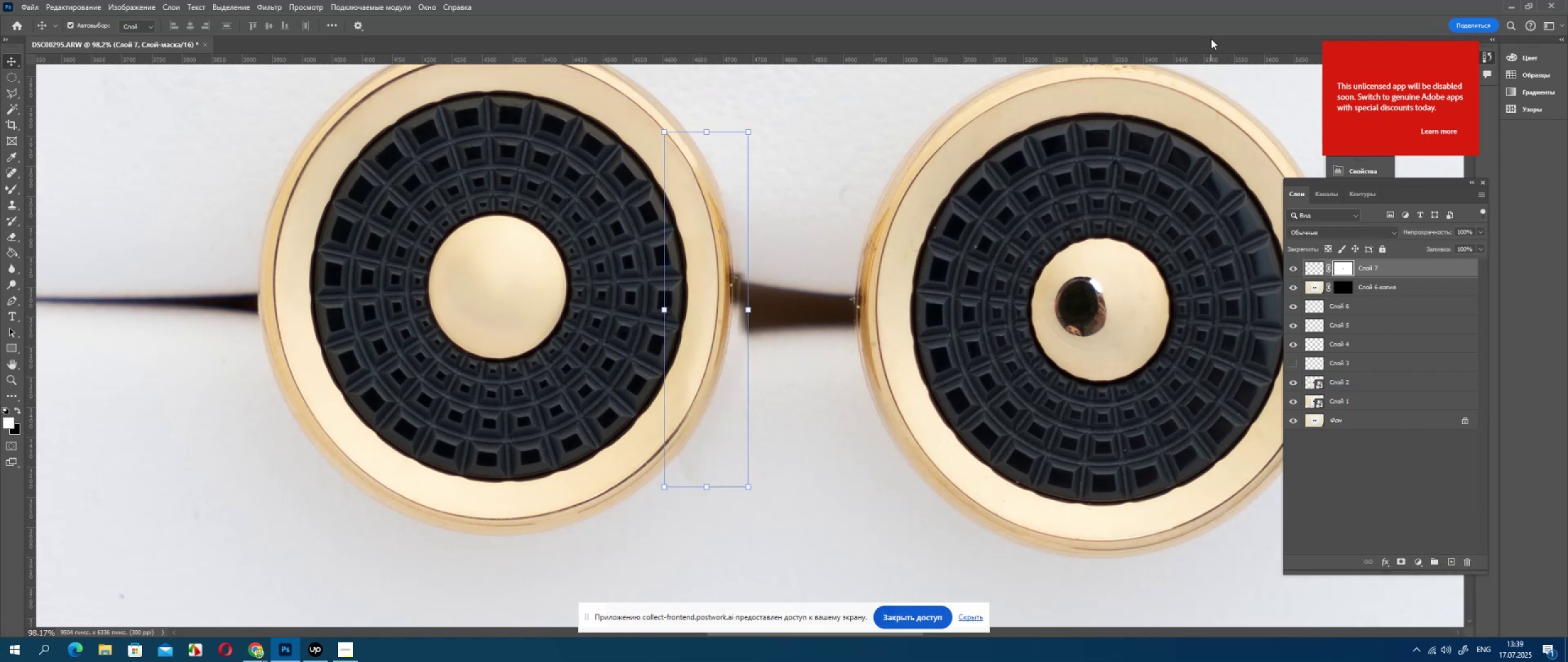 
key(Control+Z)
 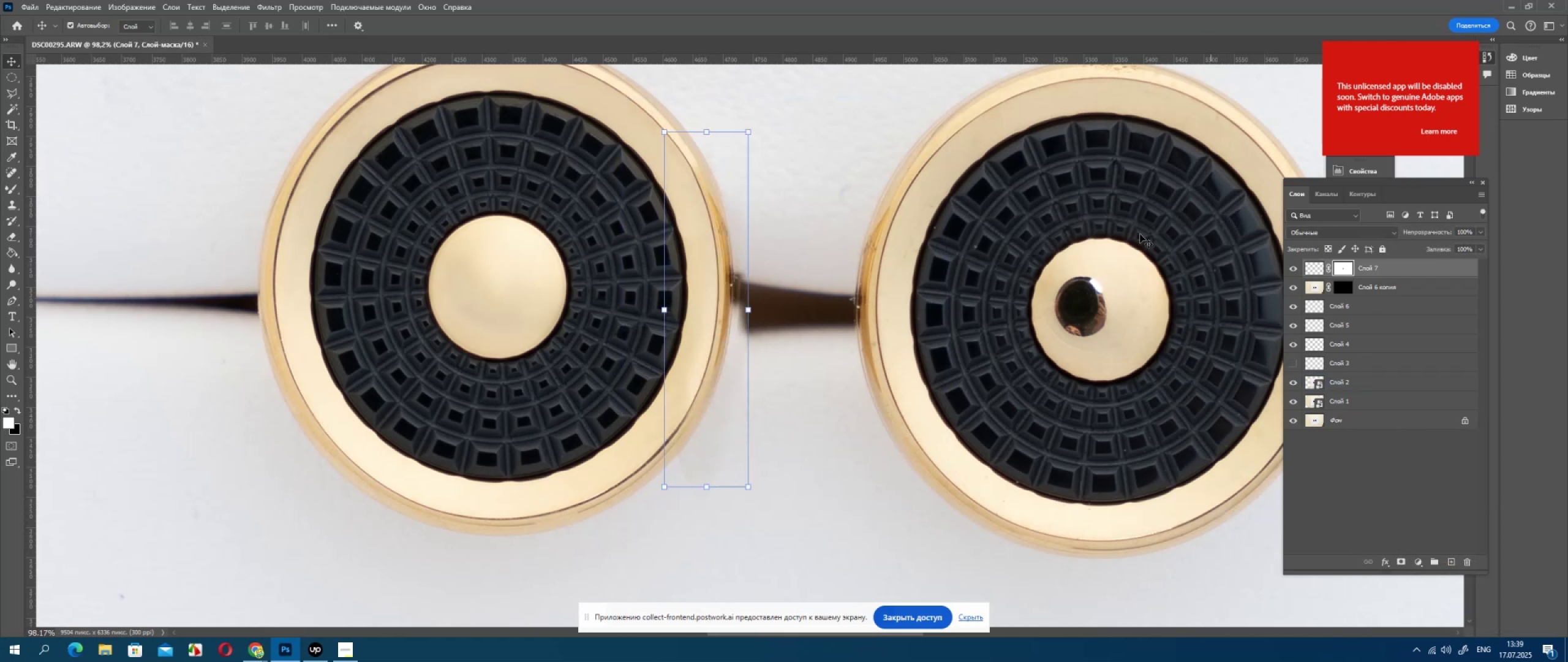 
key(Control+Z)
 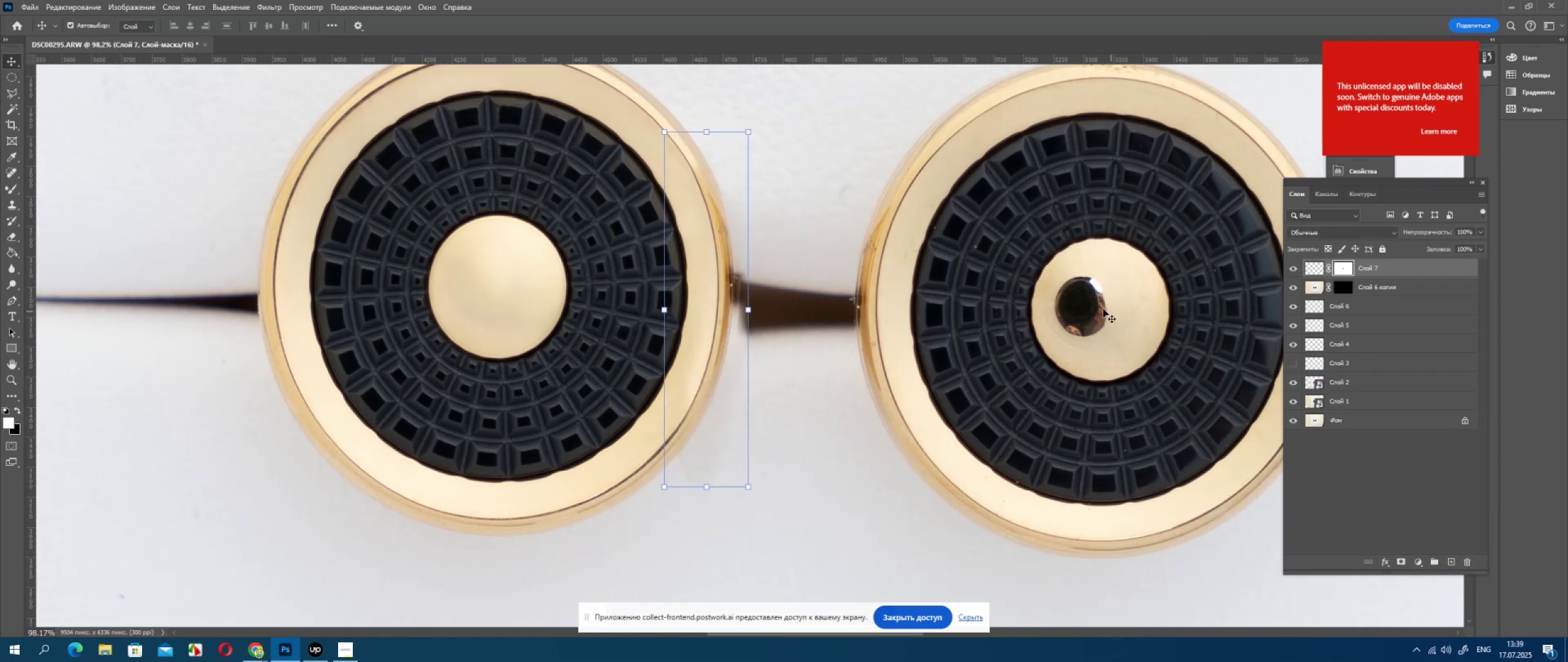 
key(Control+Z)
 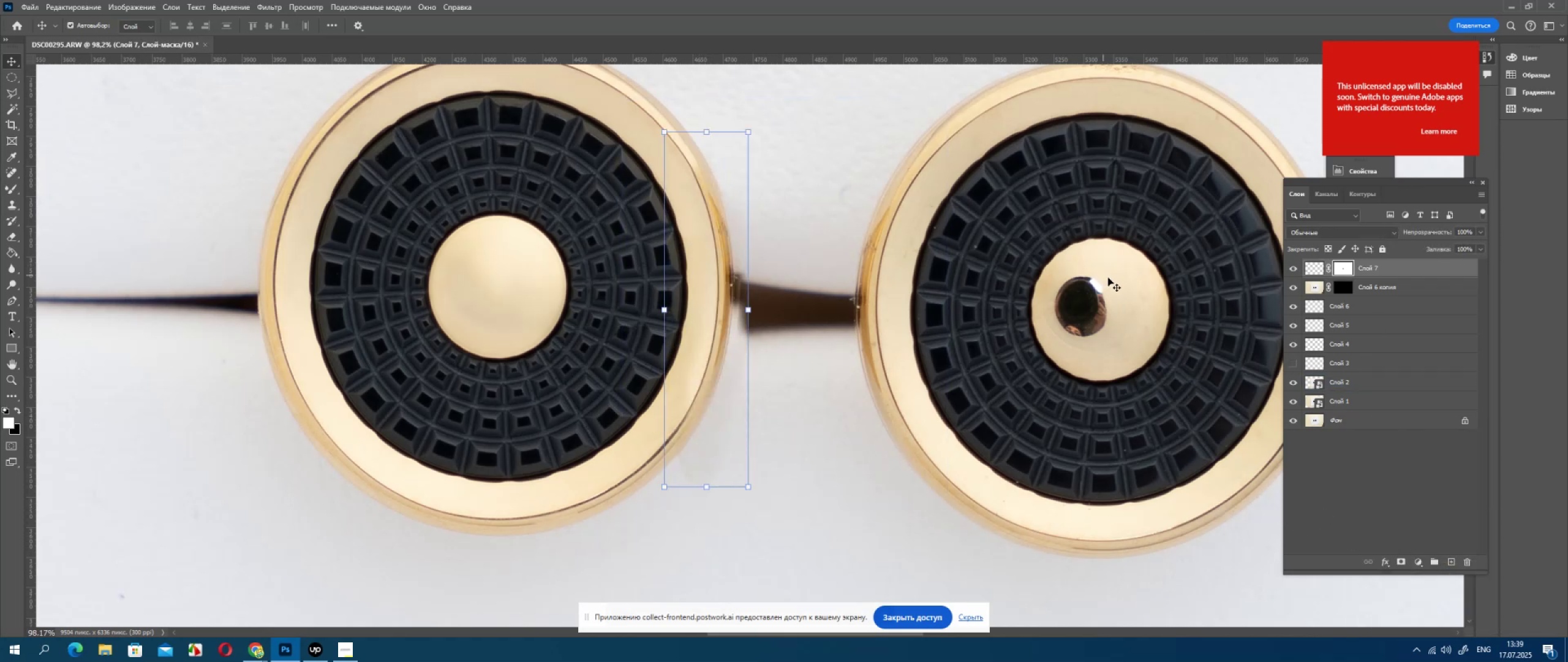 
key(Control+Z)
 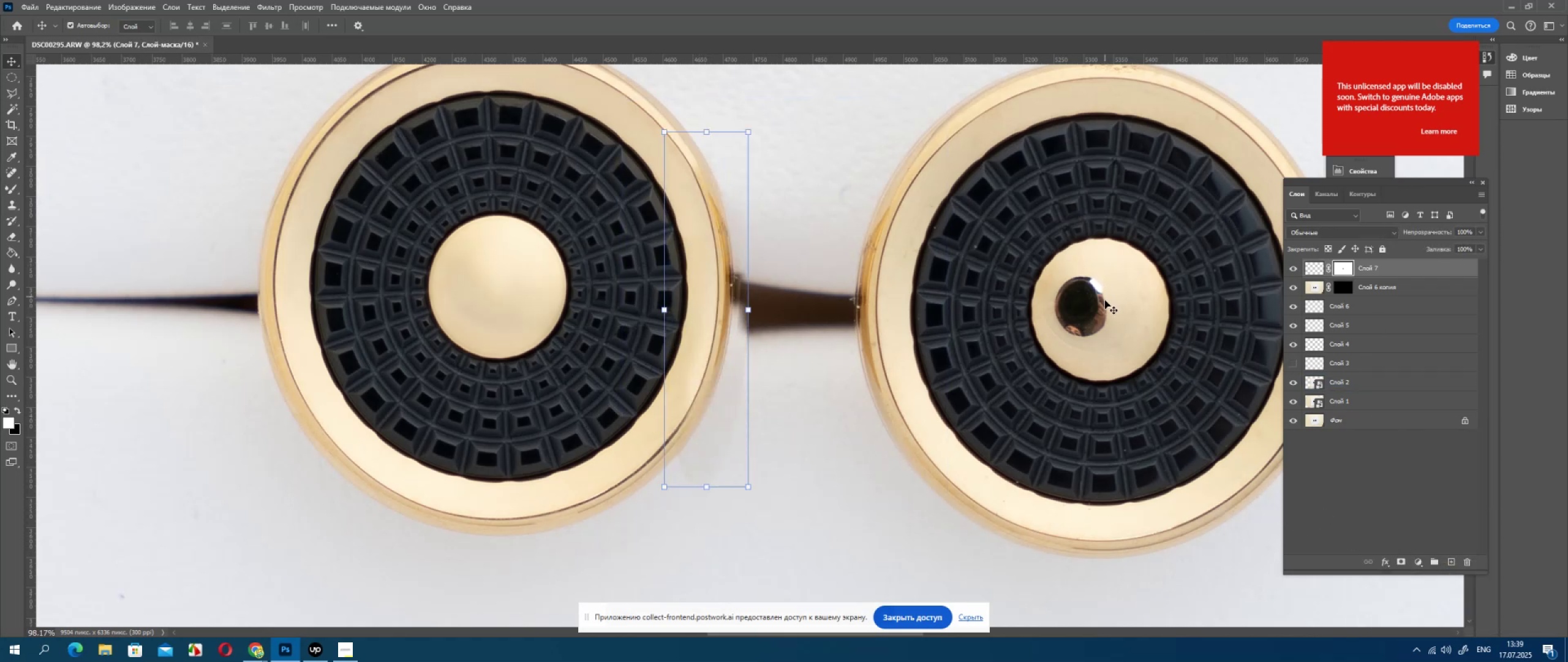 
key(Control+Z)
 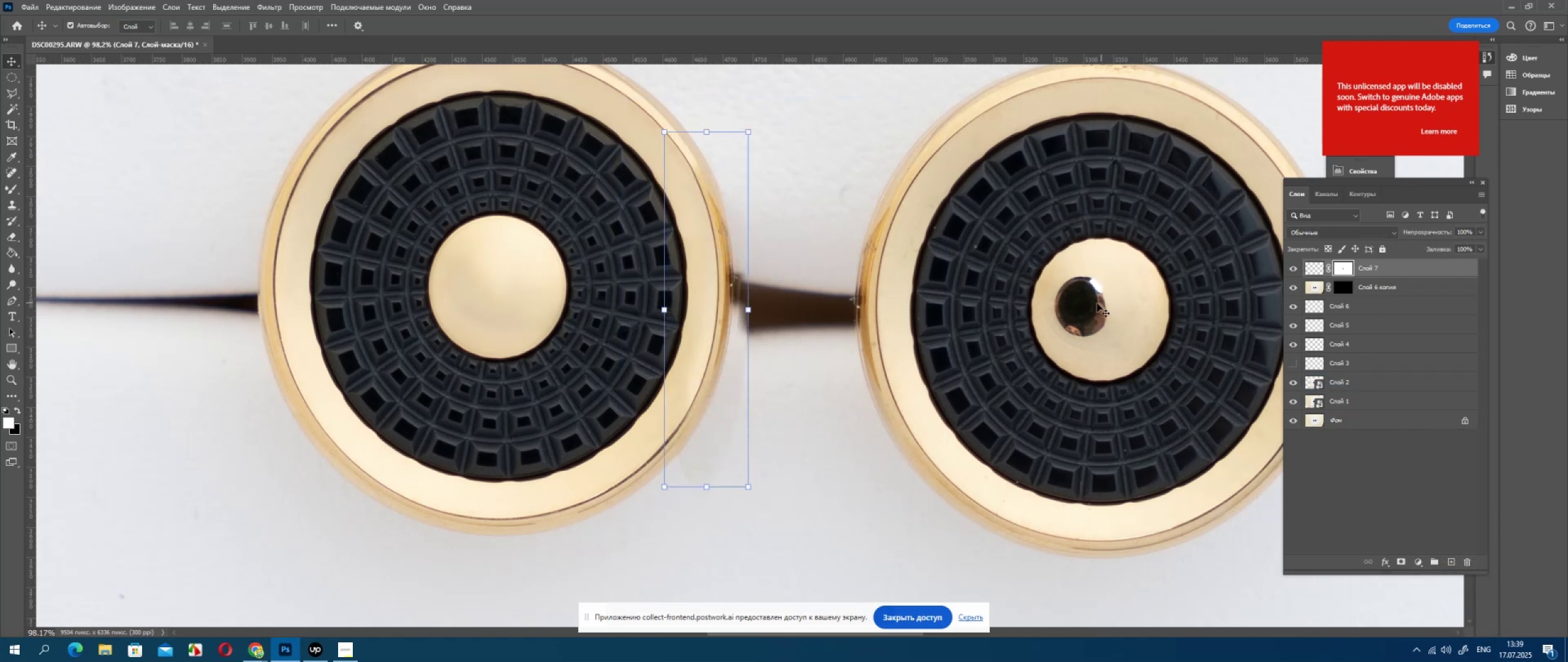 
key(Control+Z)
 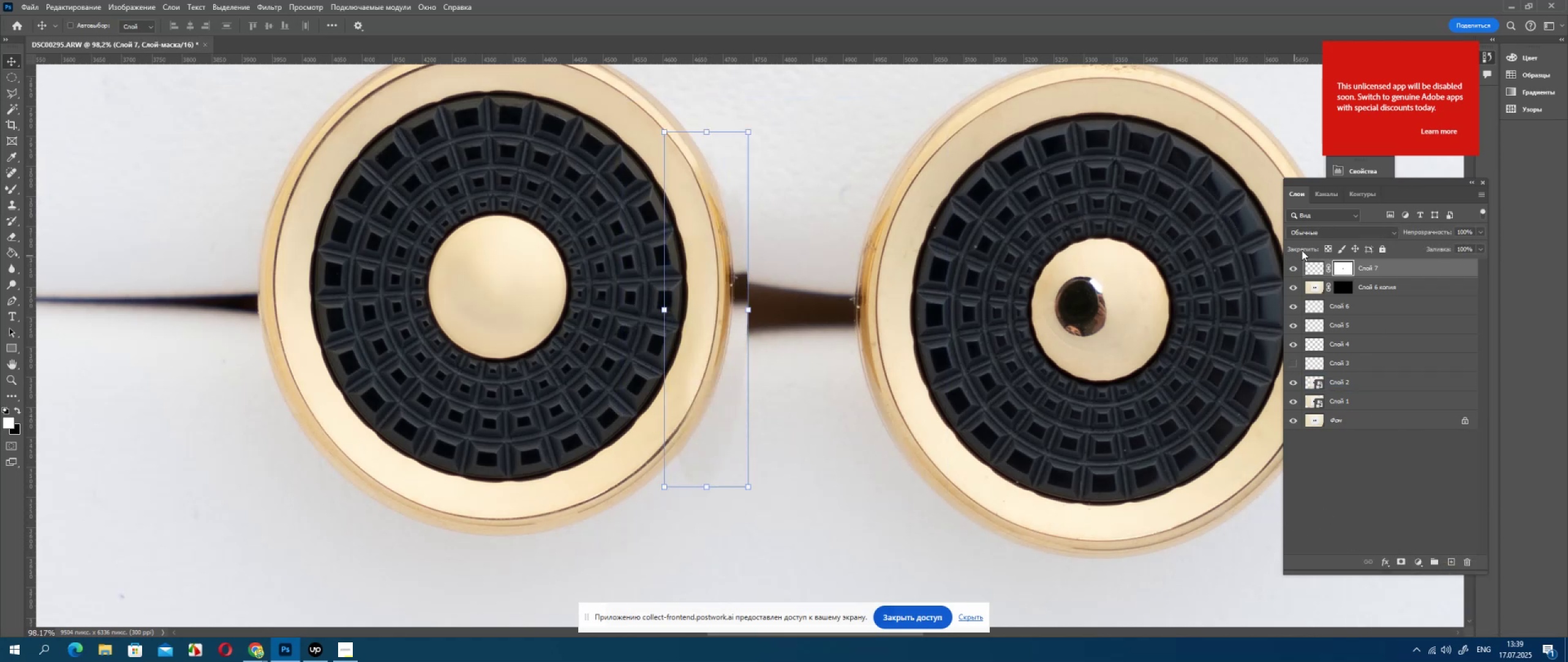 
key(Control+Z)
 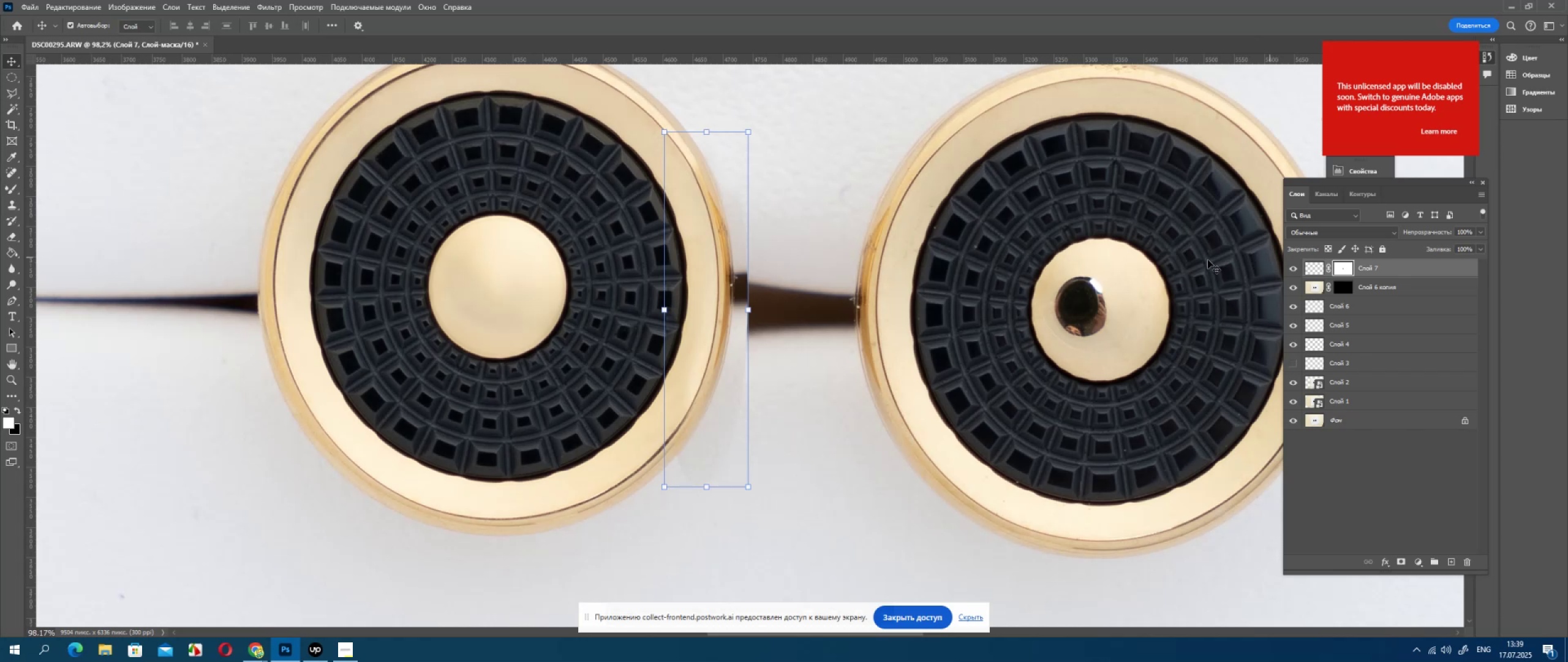 
key(Control+Z)
 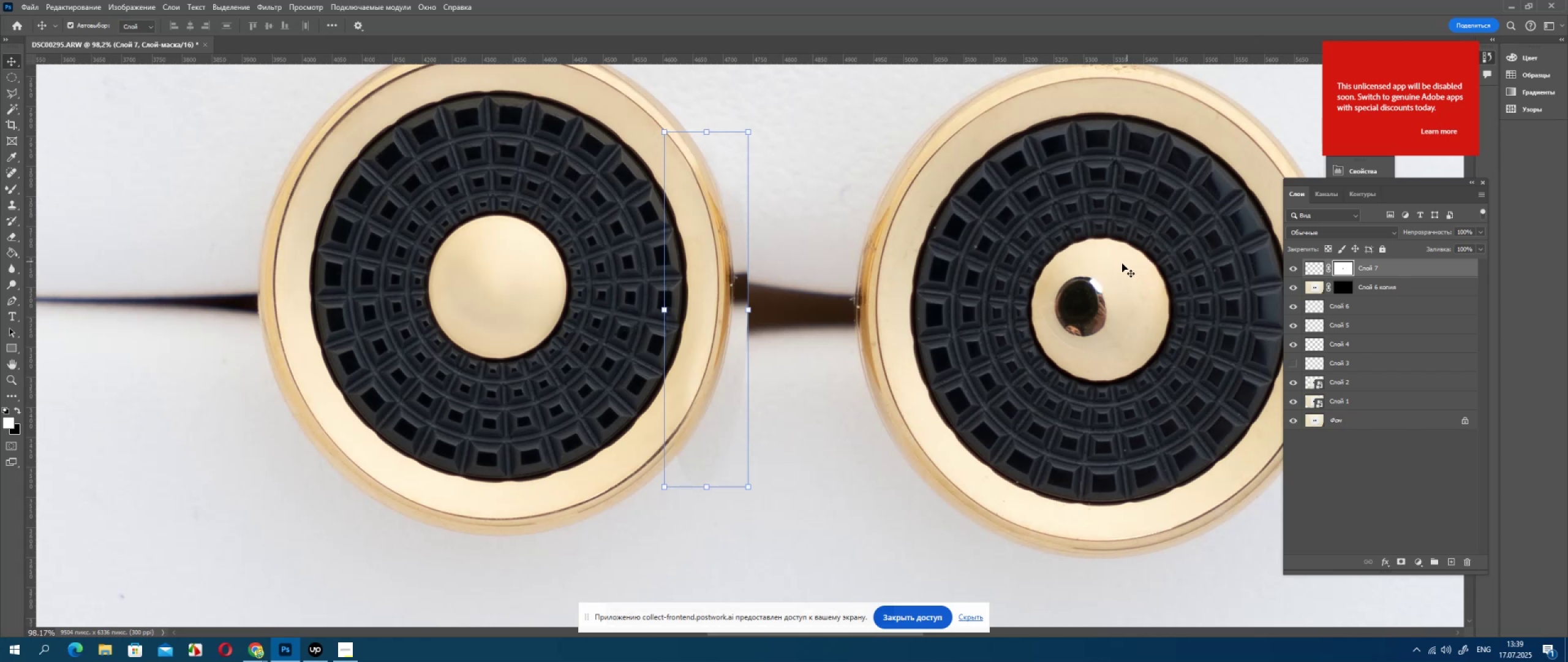 
key(Control+Z)
 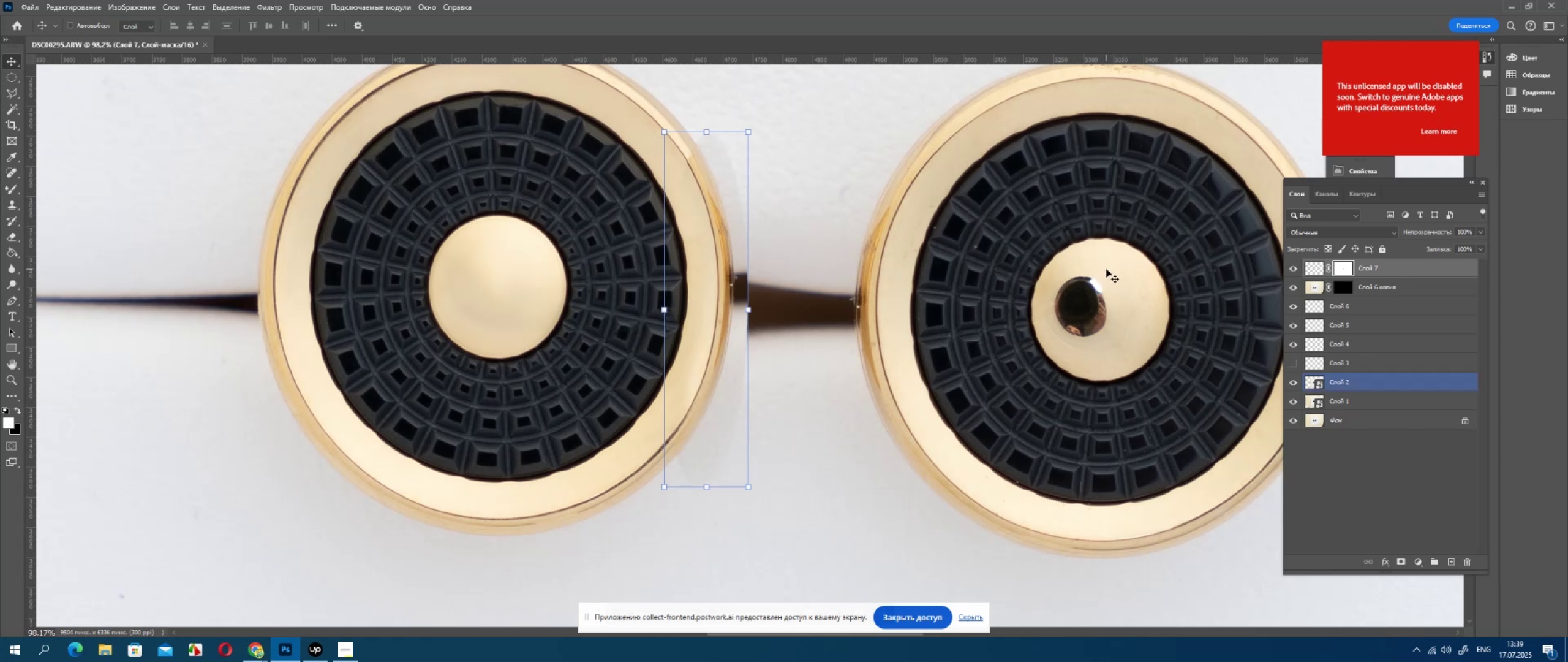 
key(Control+Z)
 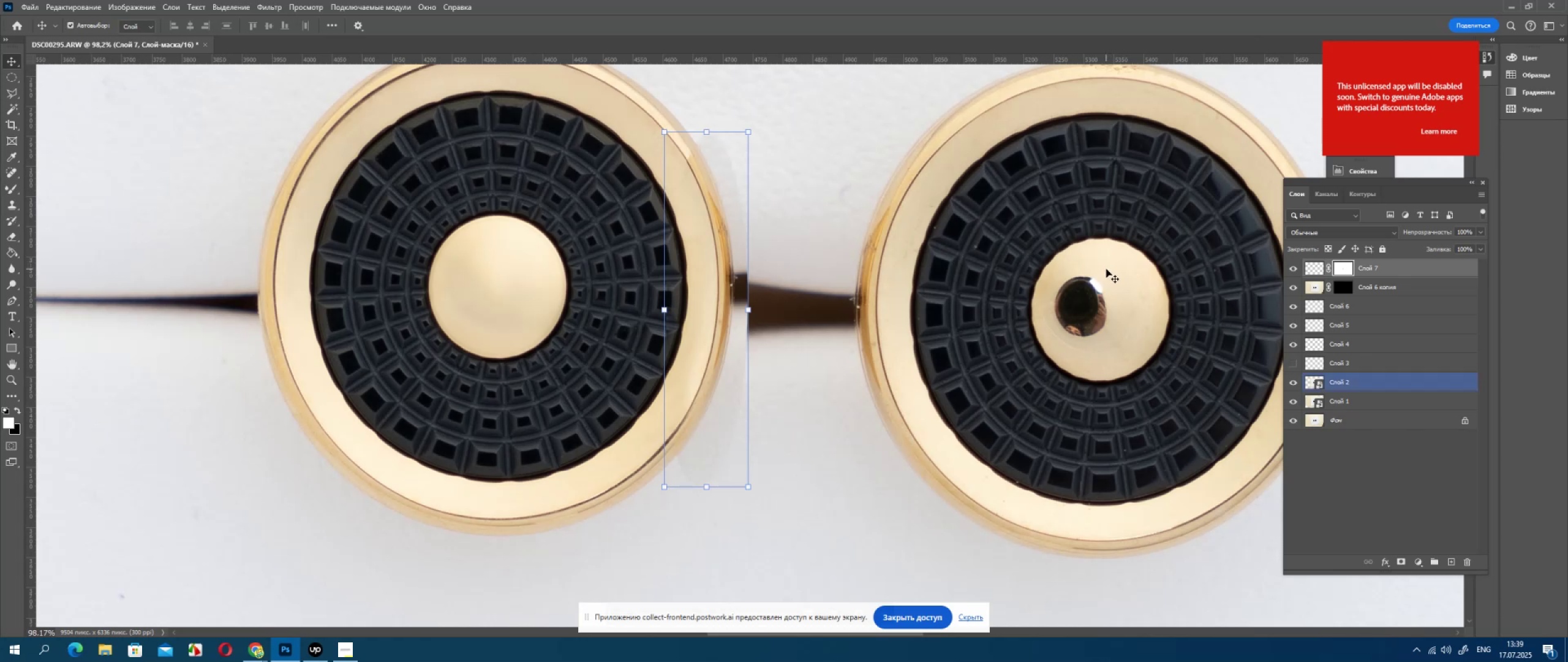 
key(Control+Z)
 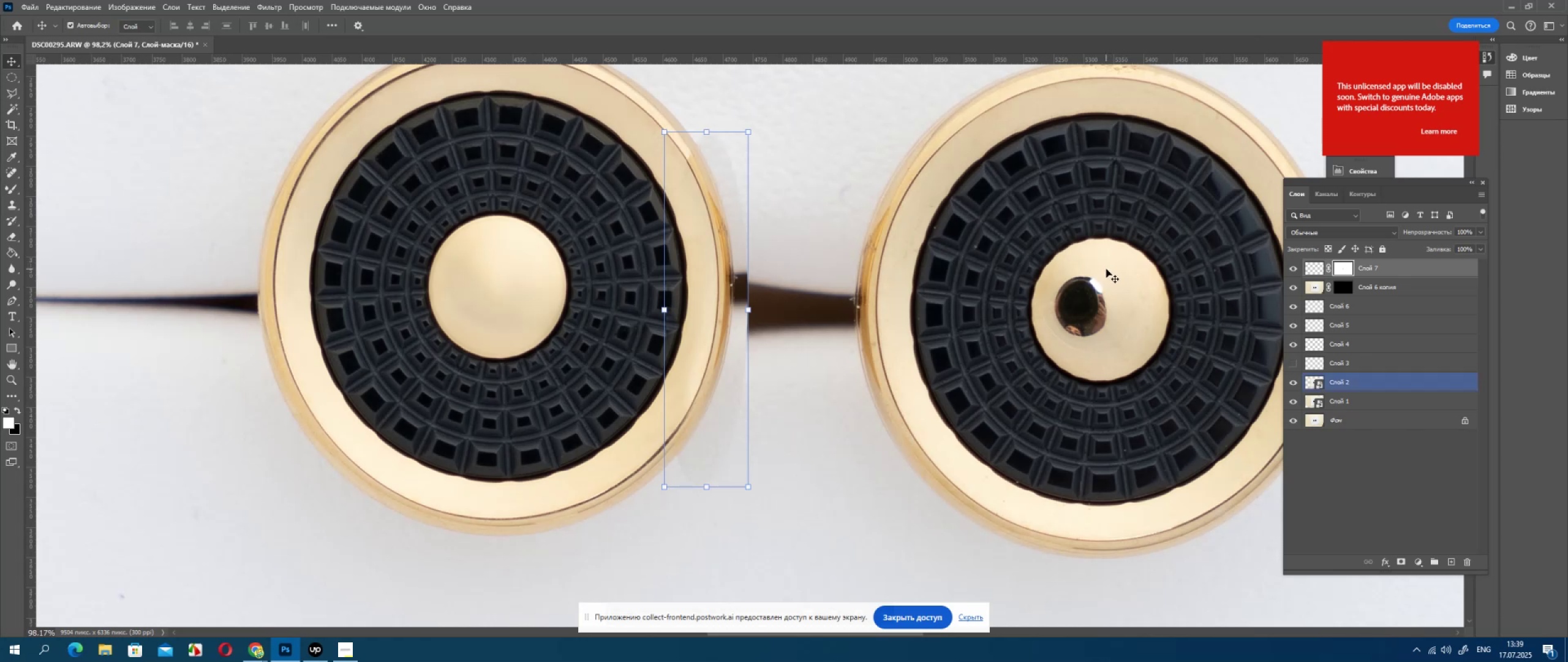 
key(Control+Z)
 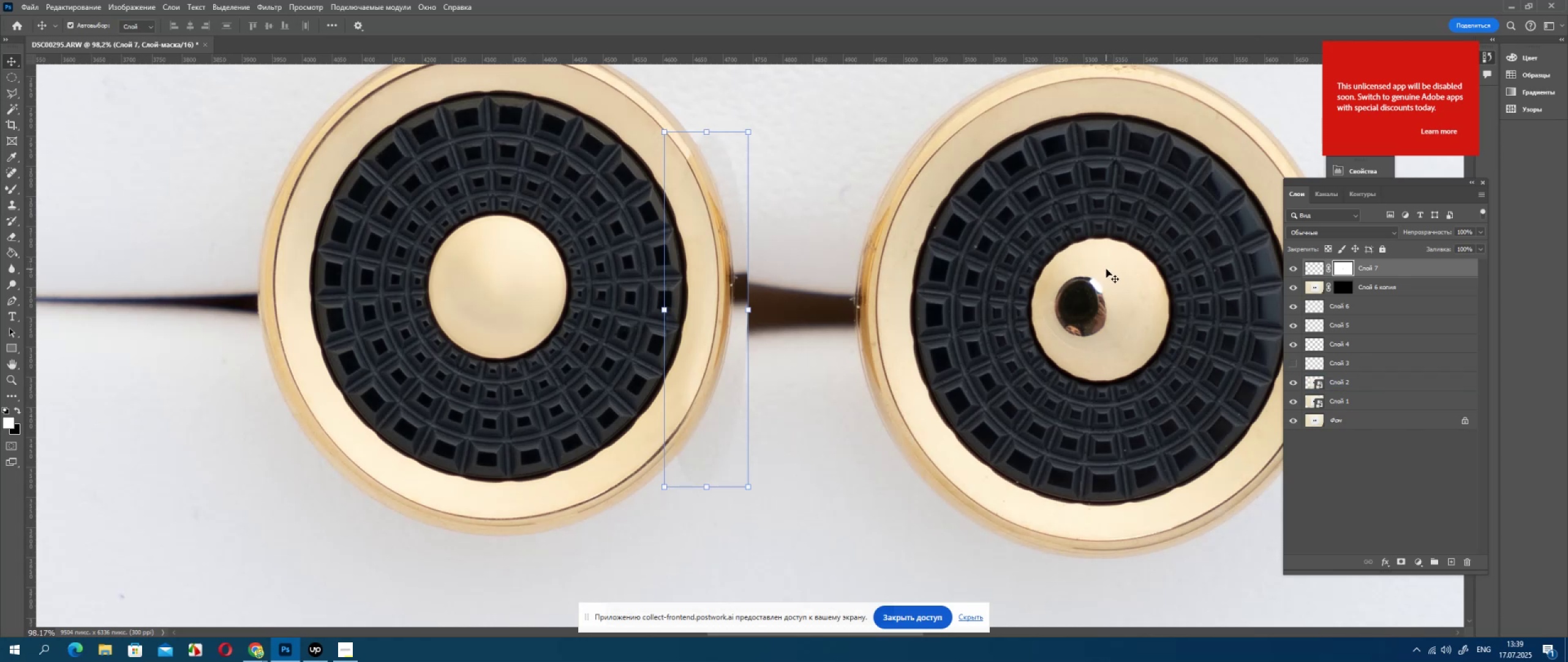 
key(Control+Z)
 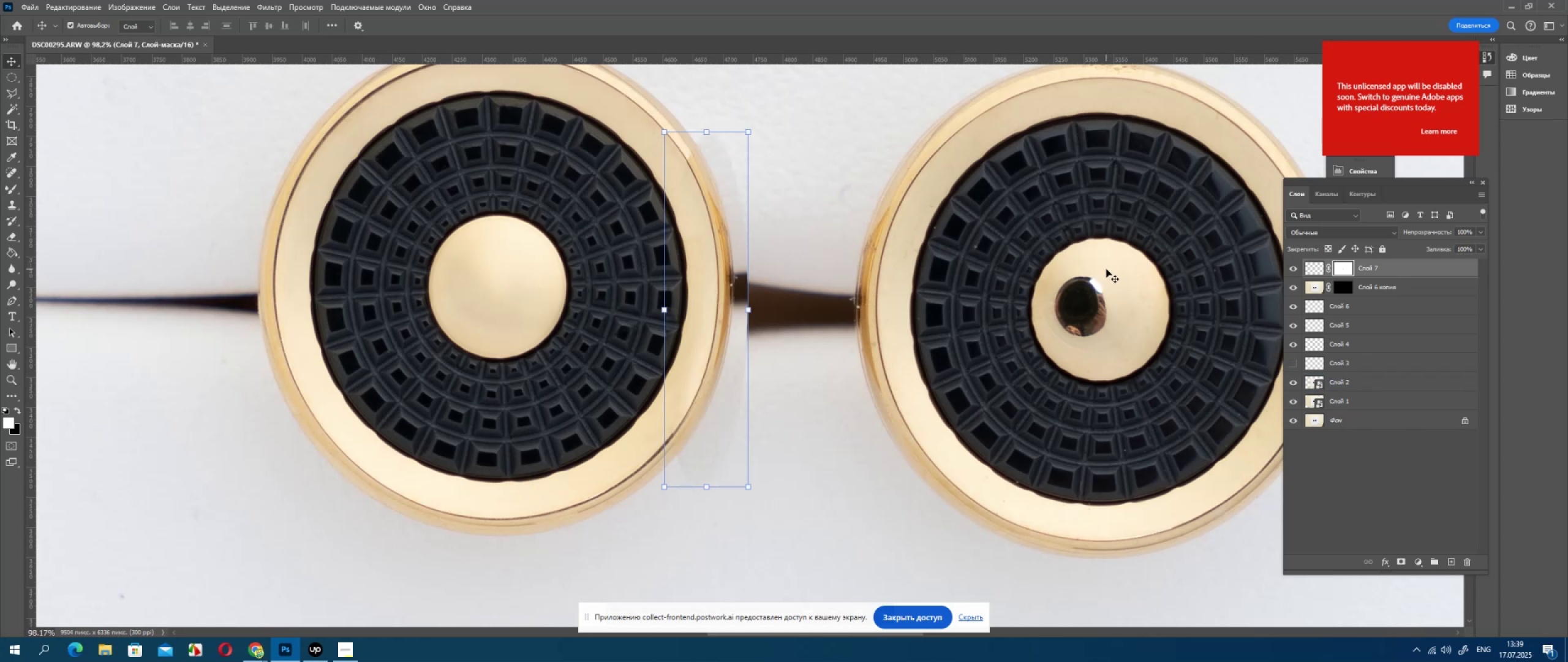 
key(Control+Z)
 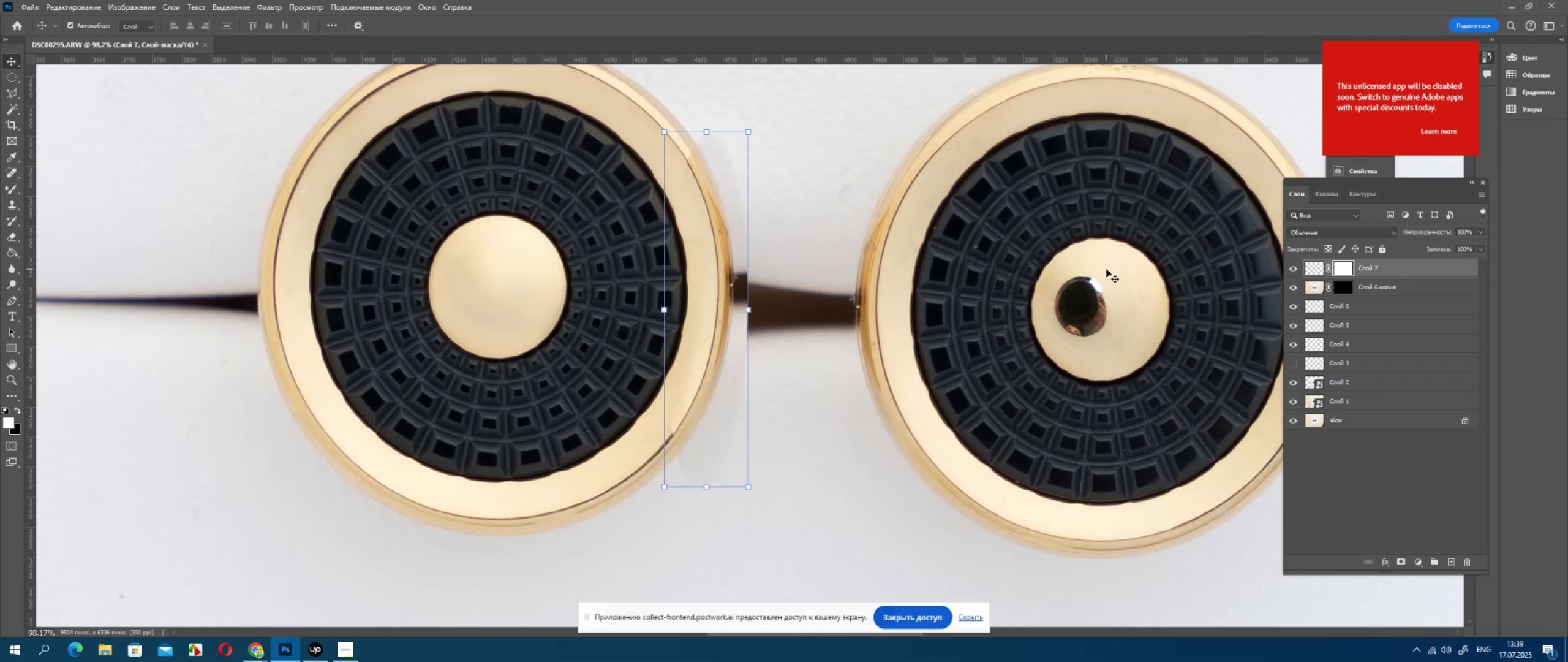 
key(Control+Z)
 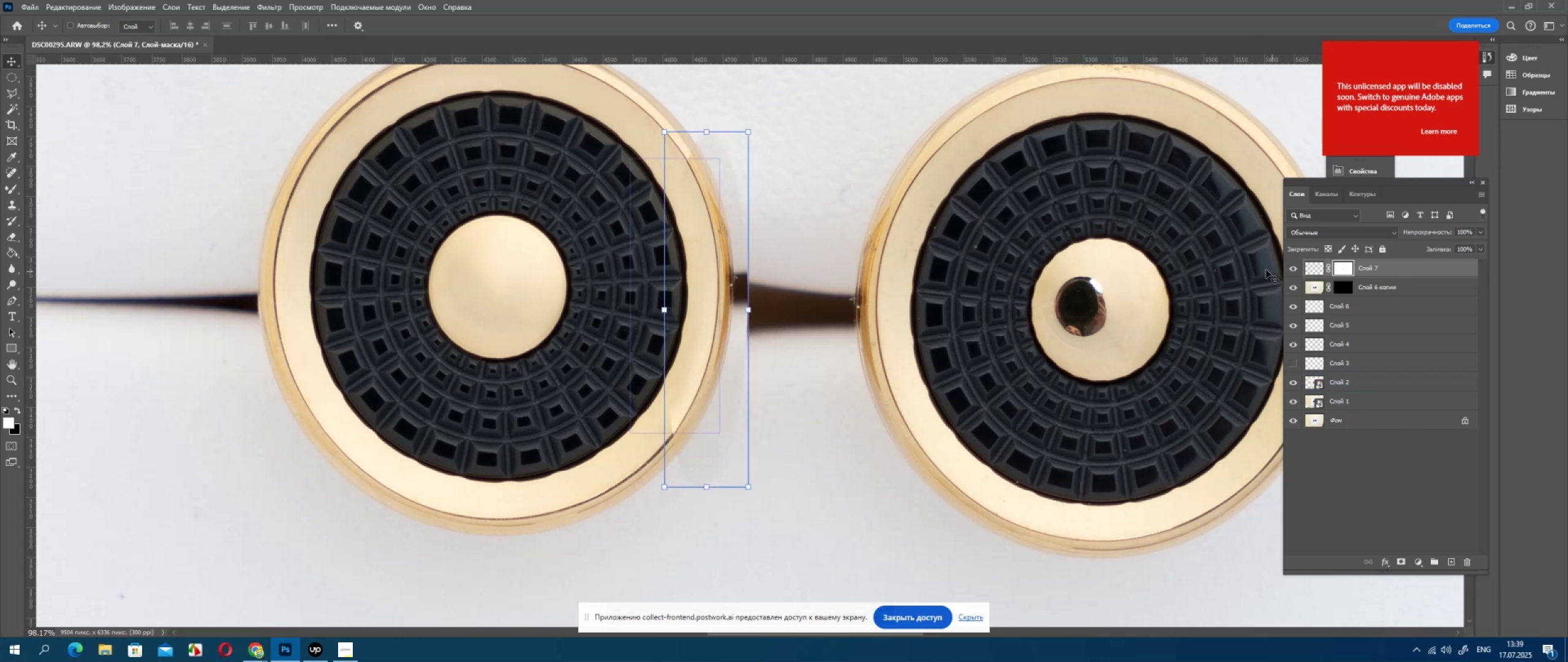 
left_click([1289, 269])
 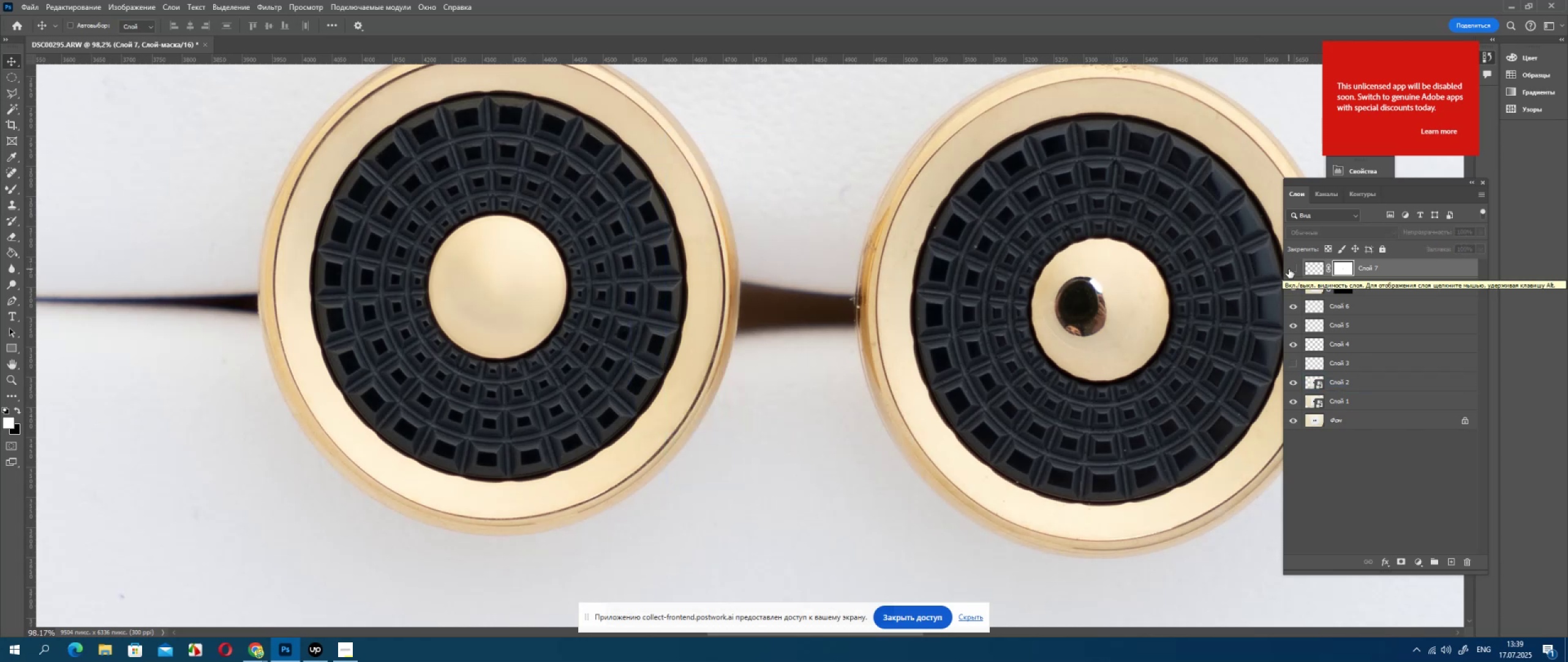 
key(Delete)
 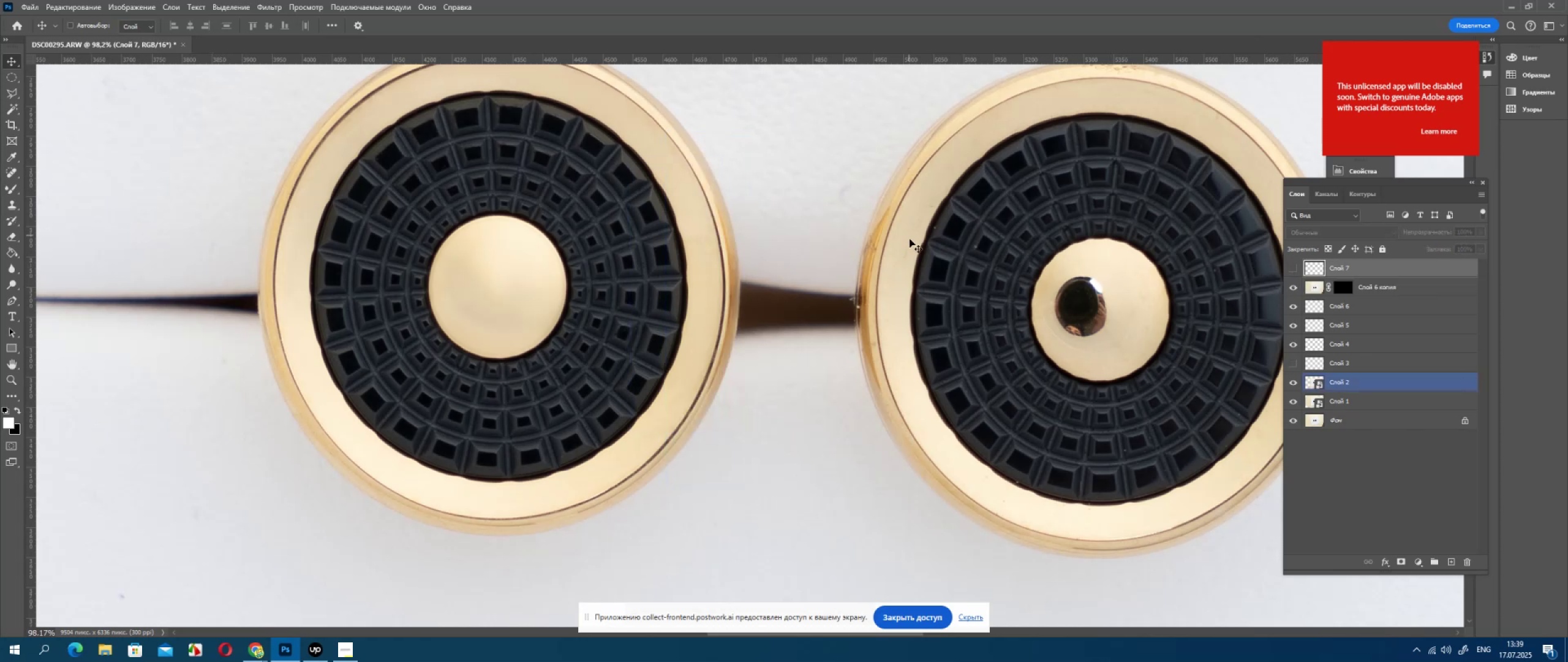 
key(Delete)
 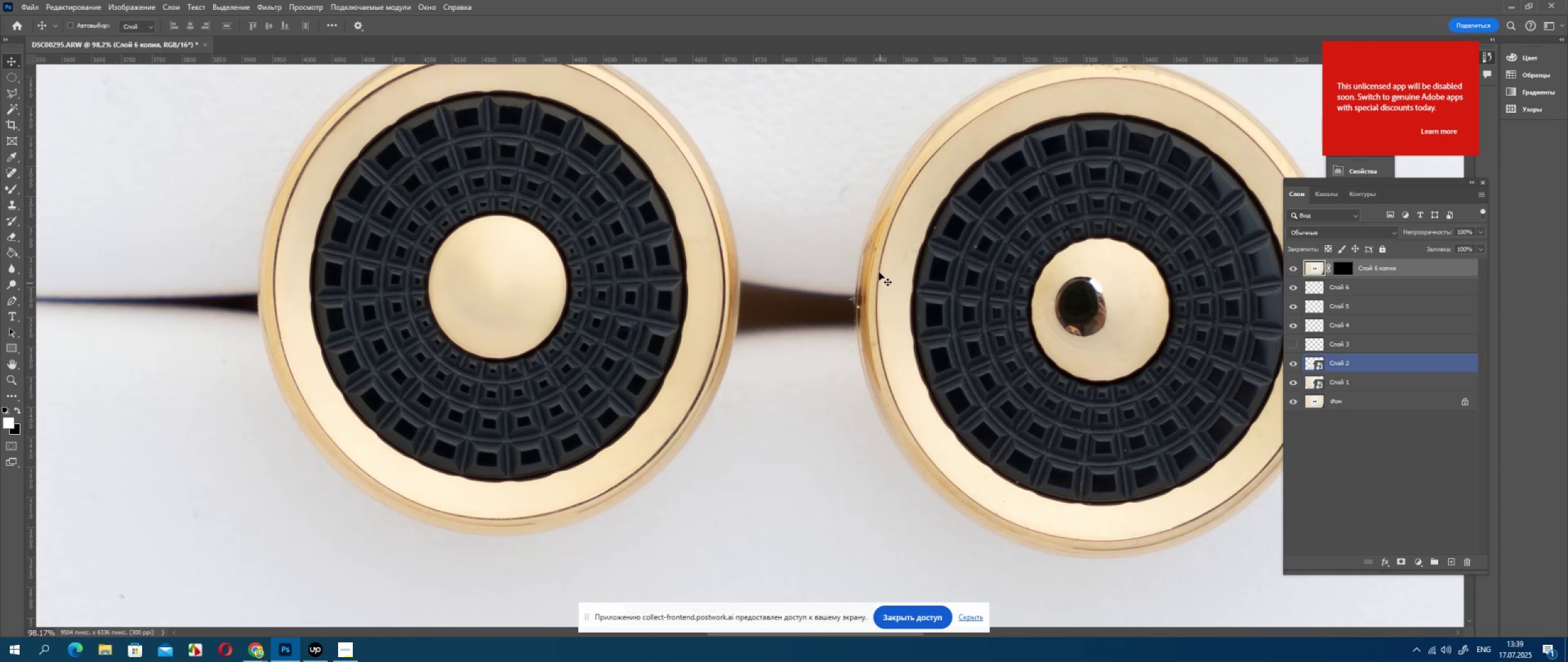 
hold_key(key=AltLeft, duration=0.57)
scroll: coordinate [875, 281], scroll_direction: down, amount: 4.0
 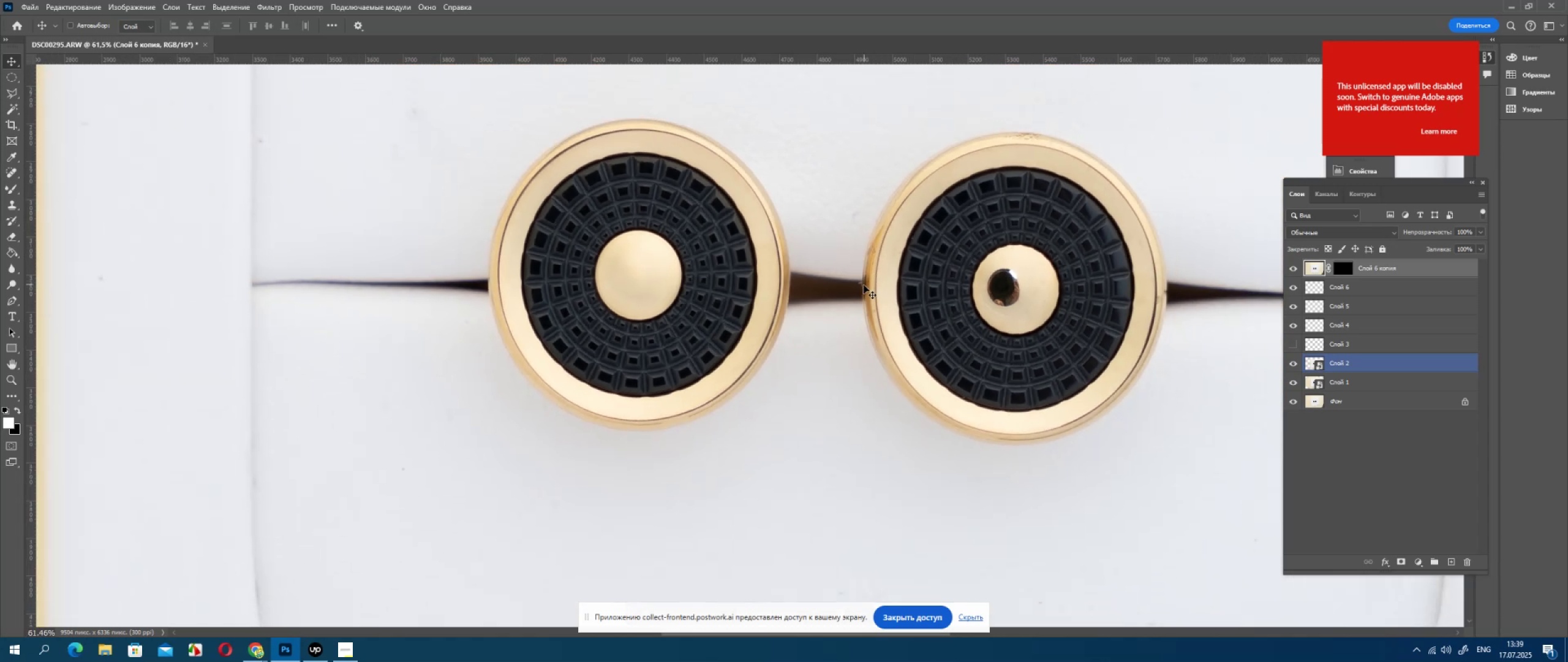 
key(Alt+AltLeft)
 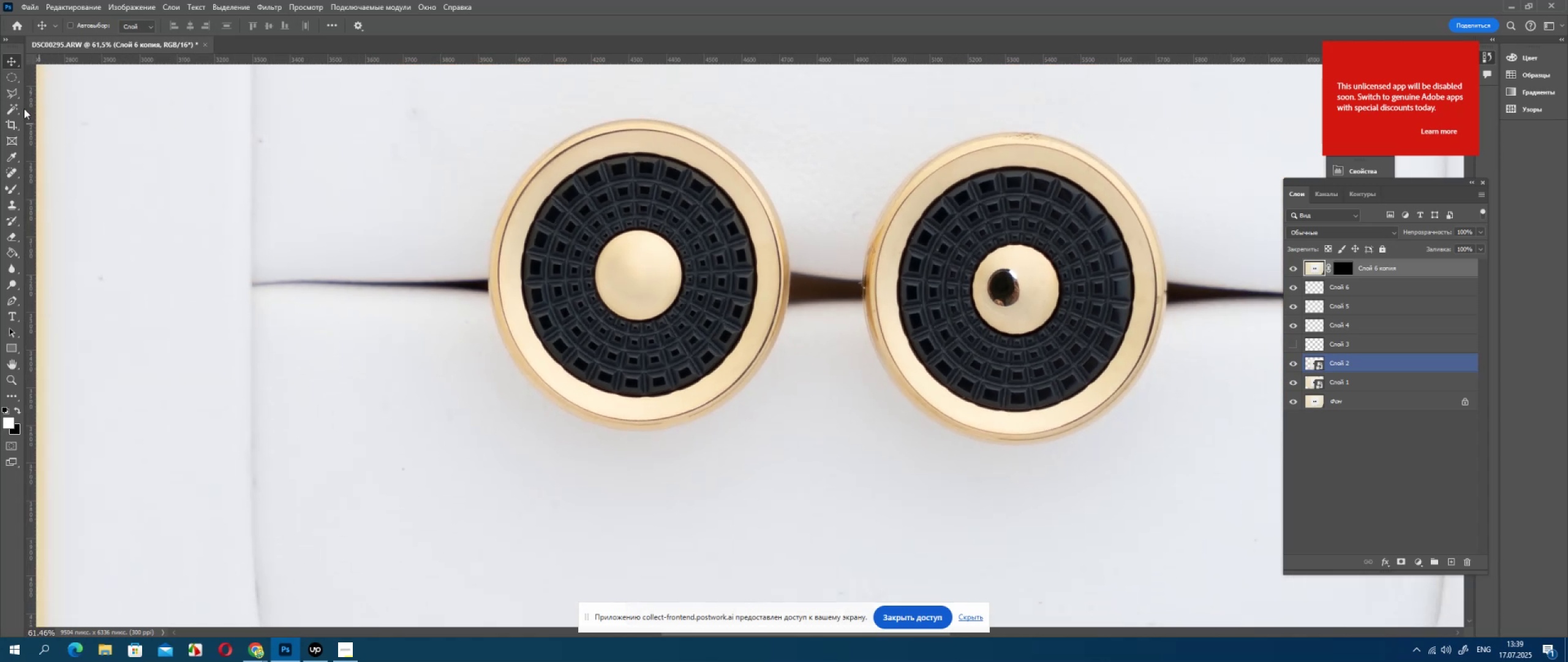 
left_click([12, 82])
 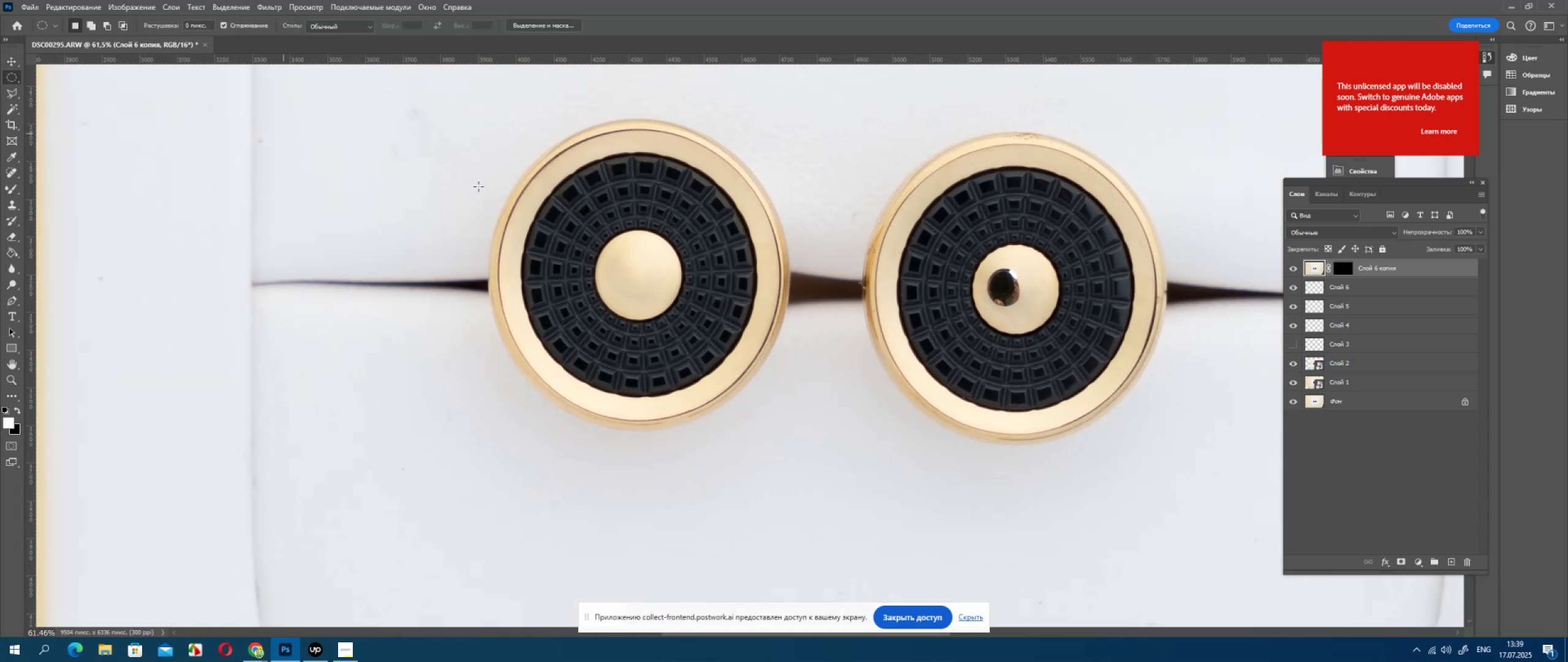 
hold_key(key=AltLeft, duration=1.52)
scroll: coordinate [630, 208], scroll_direction: up, amount: 13.0
 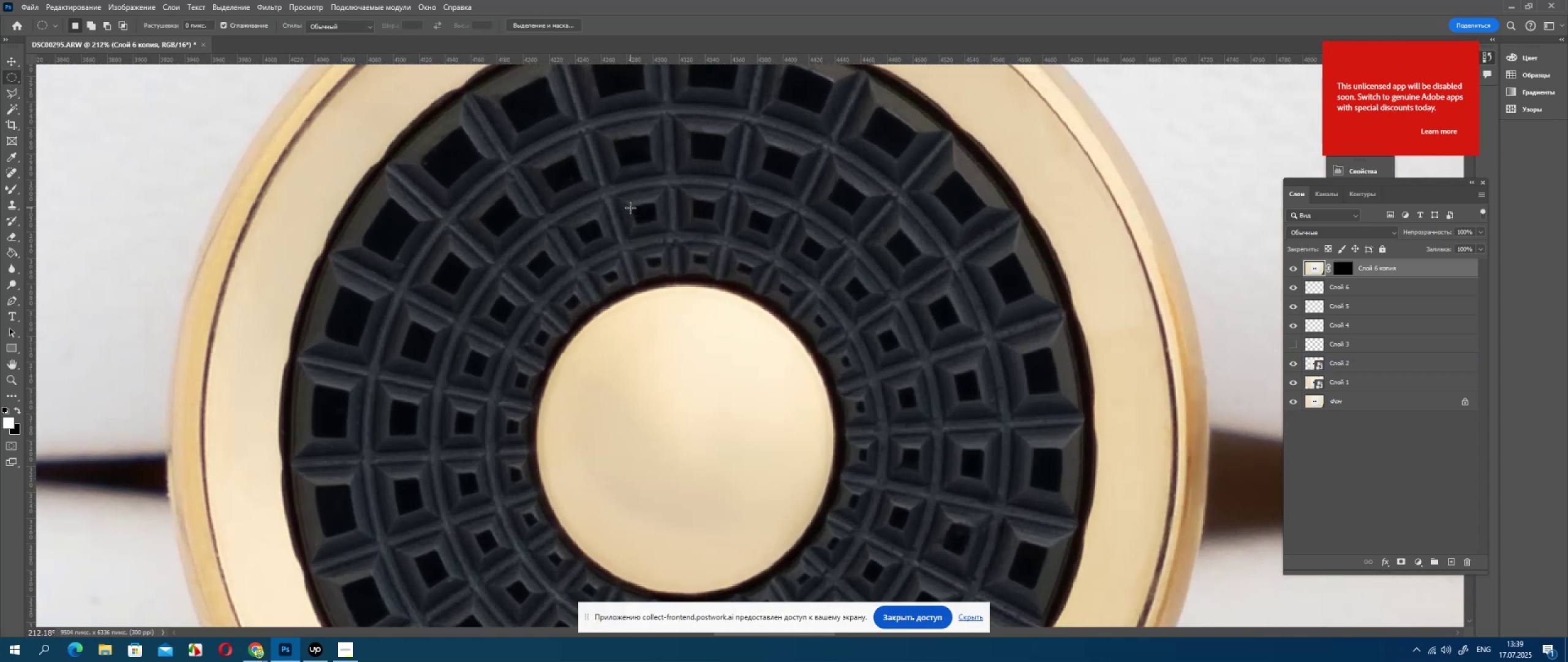 
key(Alt+AltLeft)
 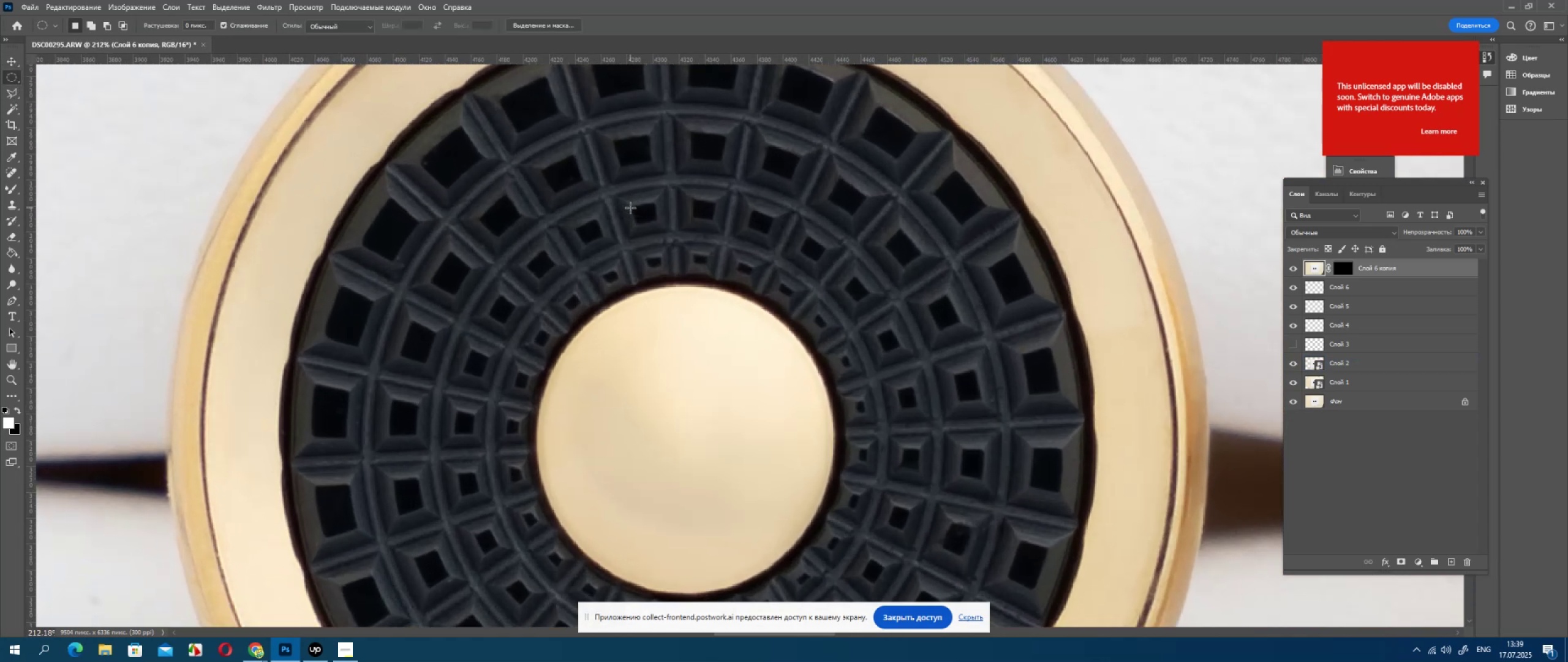 
hold_key(key=AltLeft, duration=0.55)
scroll: coordinate [647, 216], scroll_direction: down, amount: 5.0
 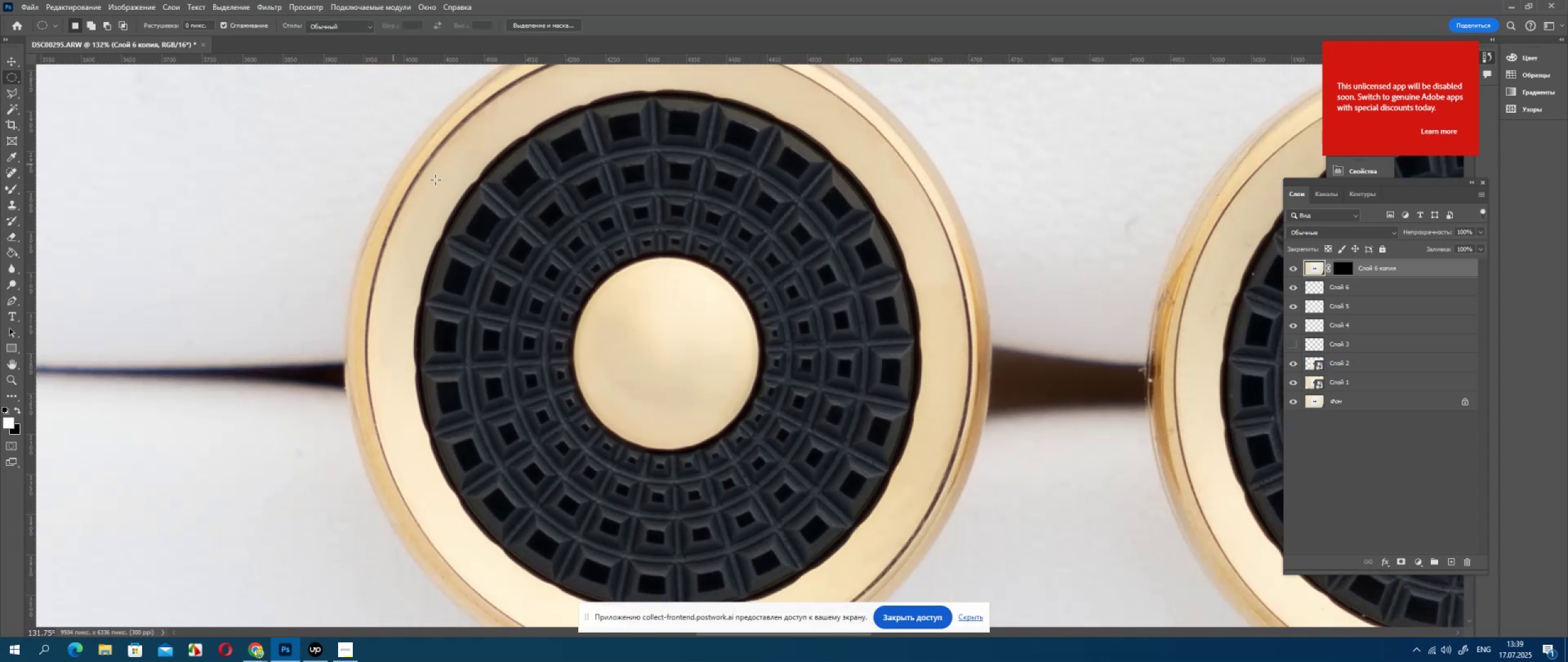 
hold_key(key=AltLeft, duration=0.44)
scroll: coordinate [552, 221], scroll_direction: down, amount: 4.0
 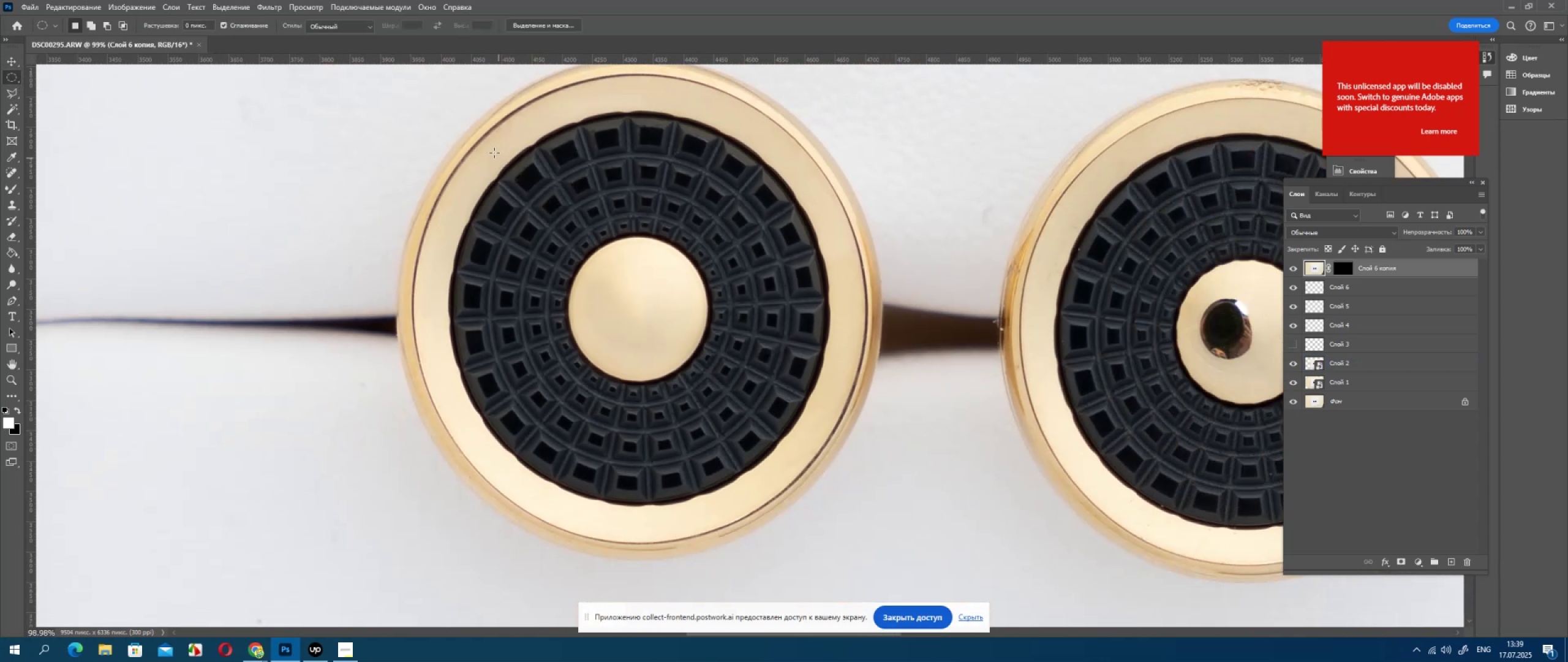 
left_click_drag(start_coordinate=[487, 145], to_coordinate=[795, 427])
 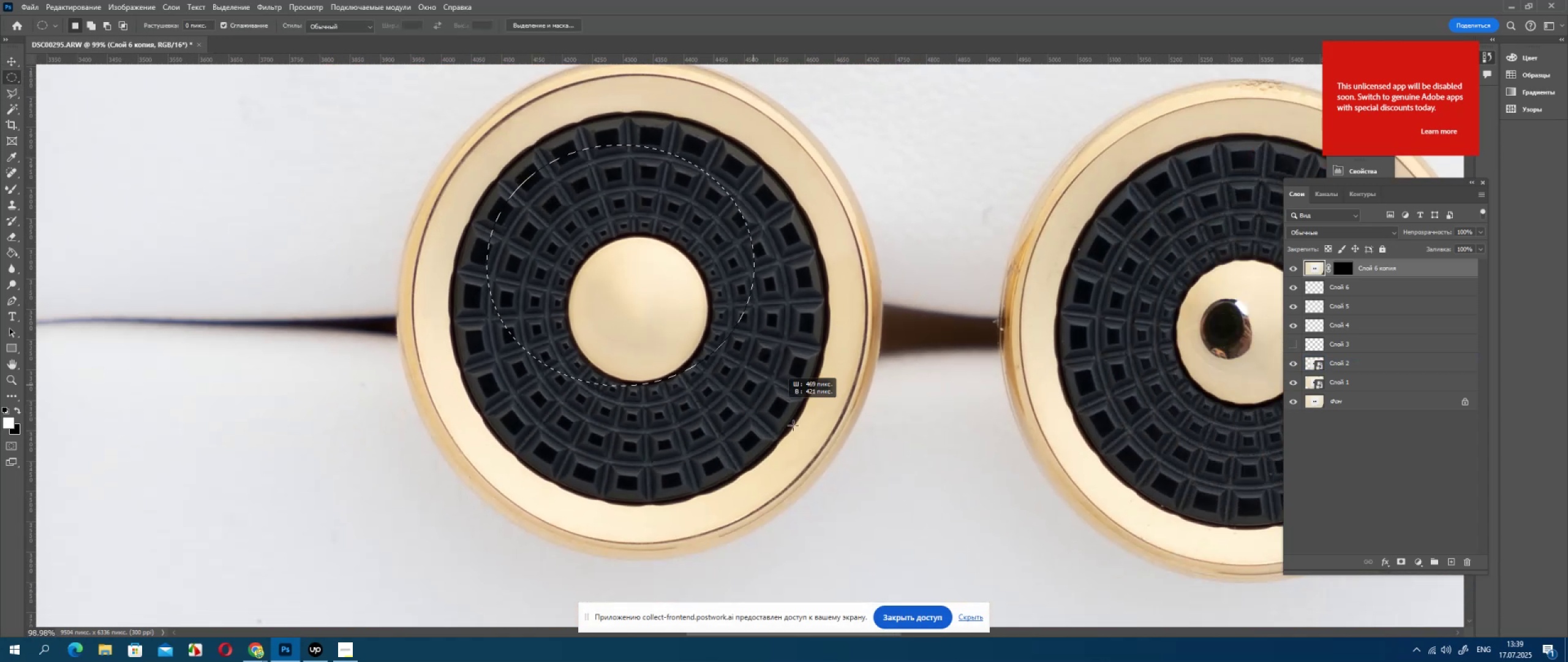 
left_click_drag(start_coordinate=[797, 430], to_coordinate=[836, 482])
 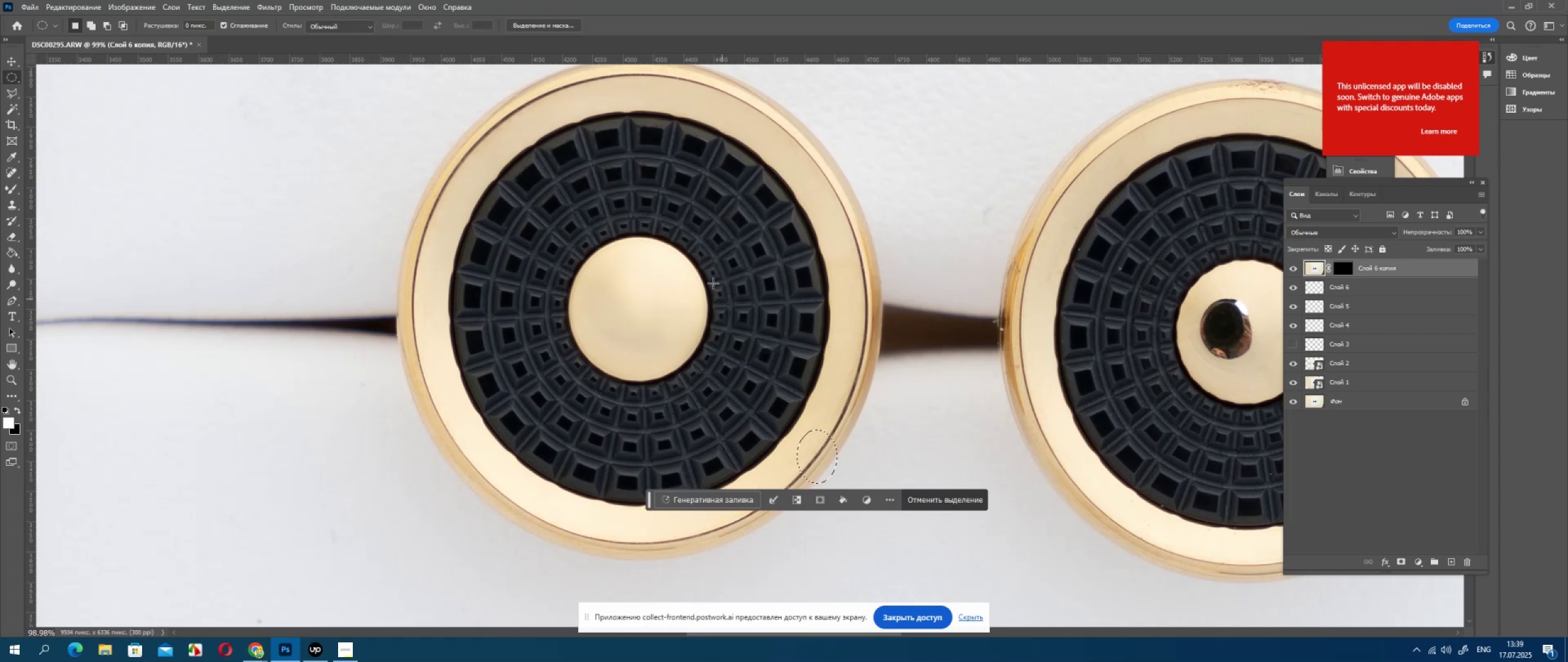 
left_click([713, 283])
 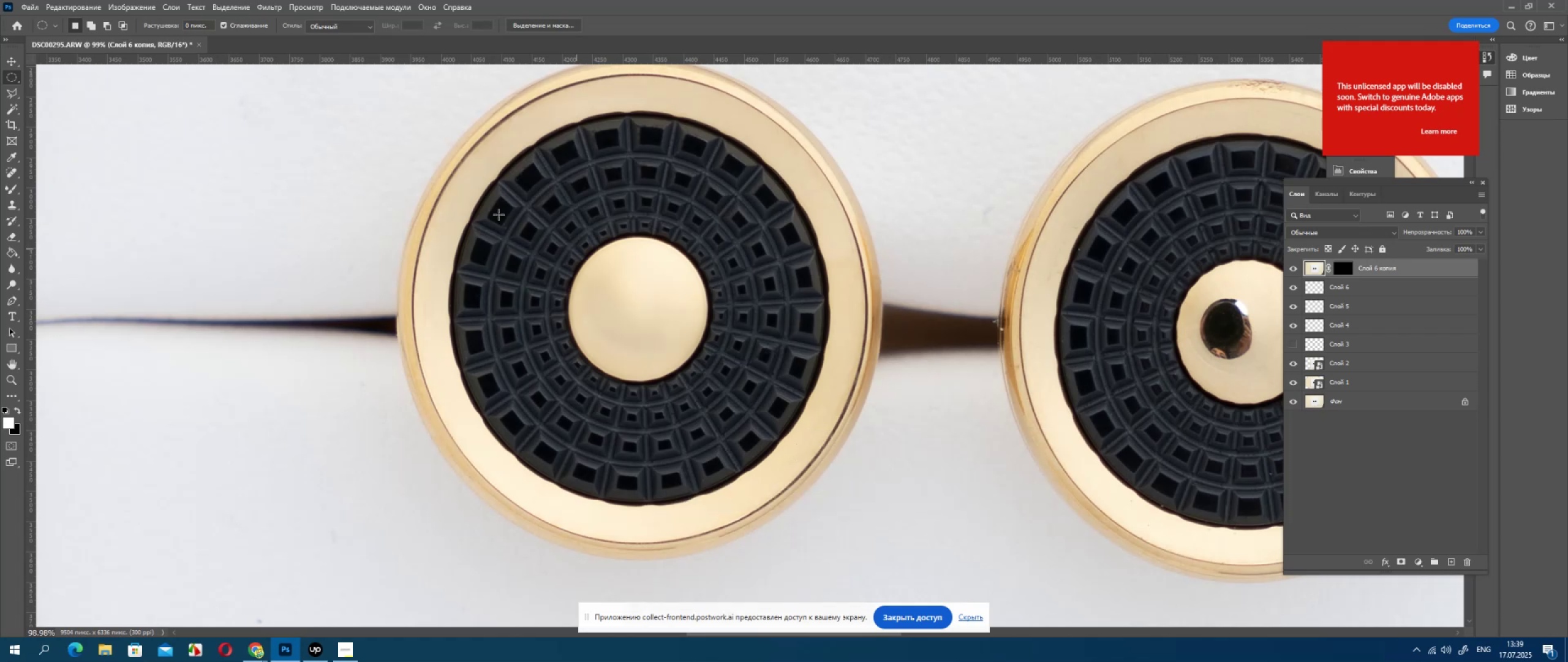 
hold_key(key=ShiftLeft, duration=1.5)
left_click_drag(start_coordinate=[435, 146], to_coordinate=[859, 518])
 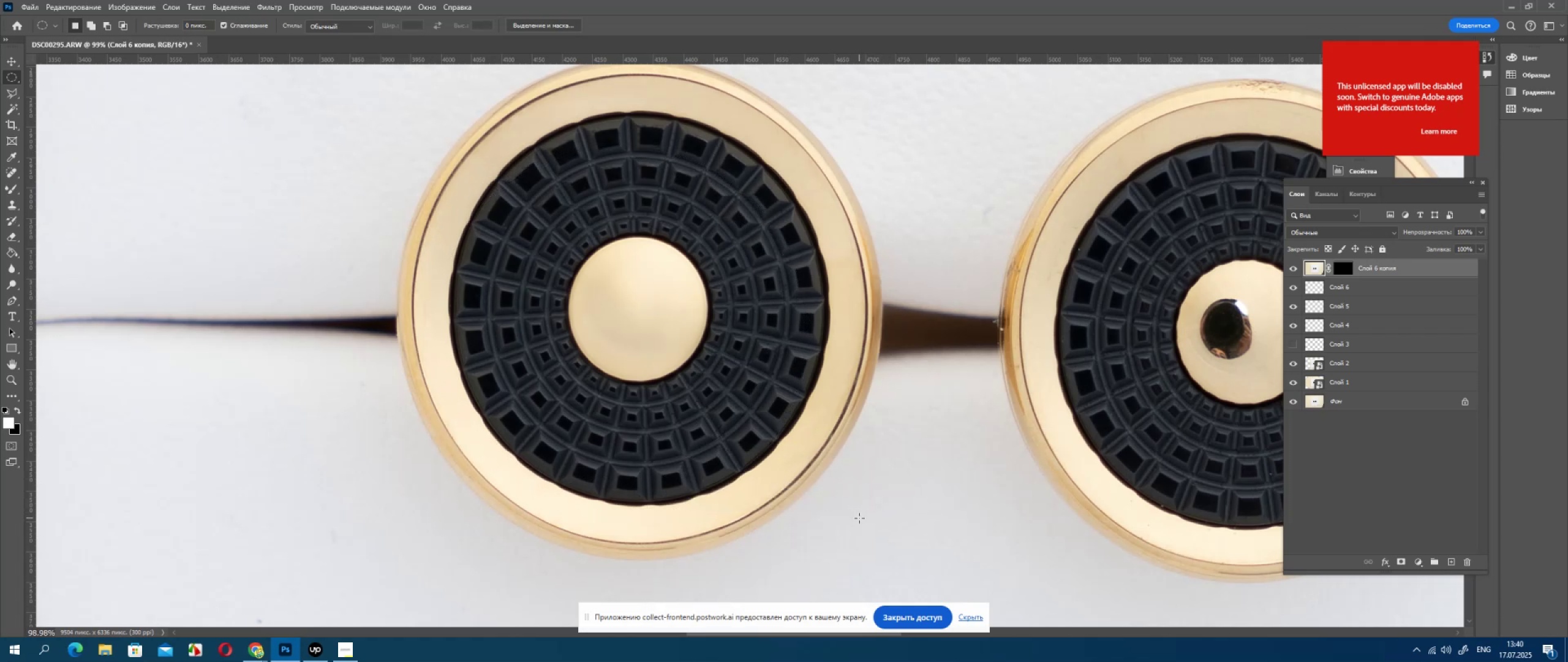 
key(Shift+ShiftLeft)
 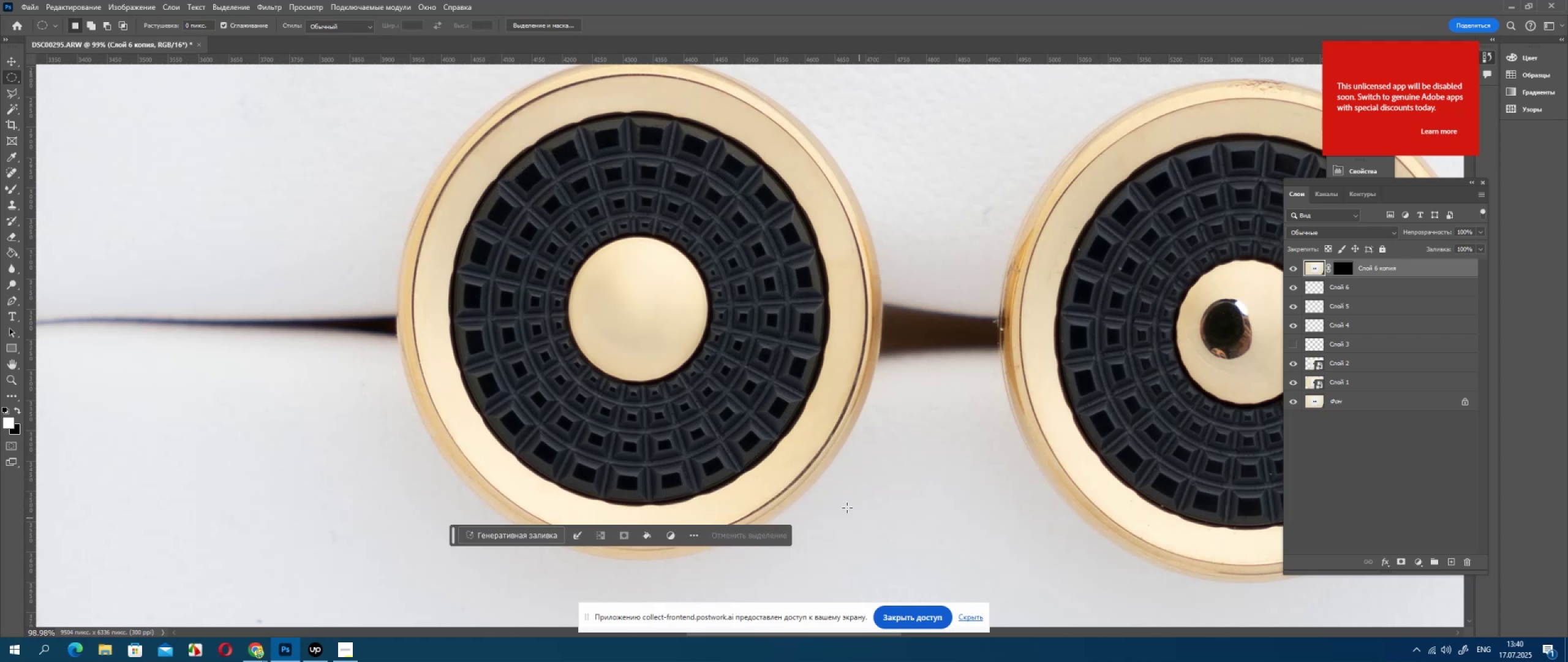 
key(Shift+ShiftLeft)
 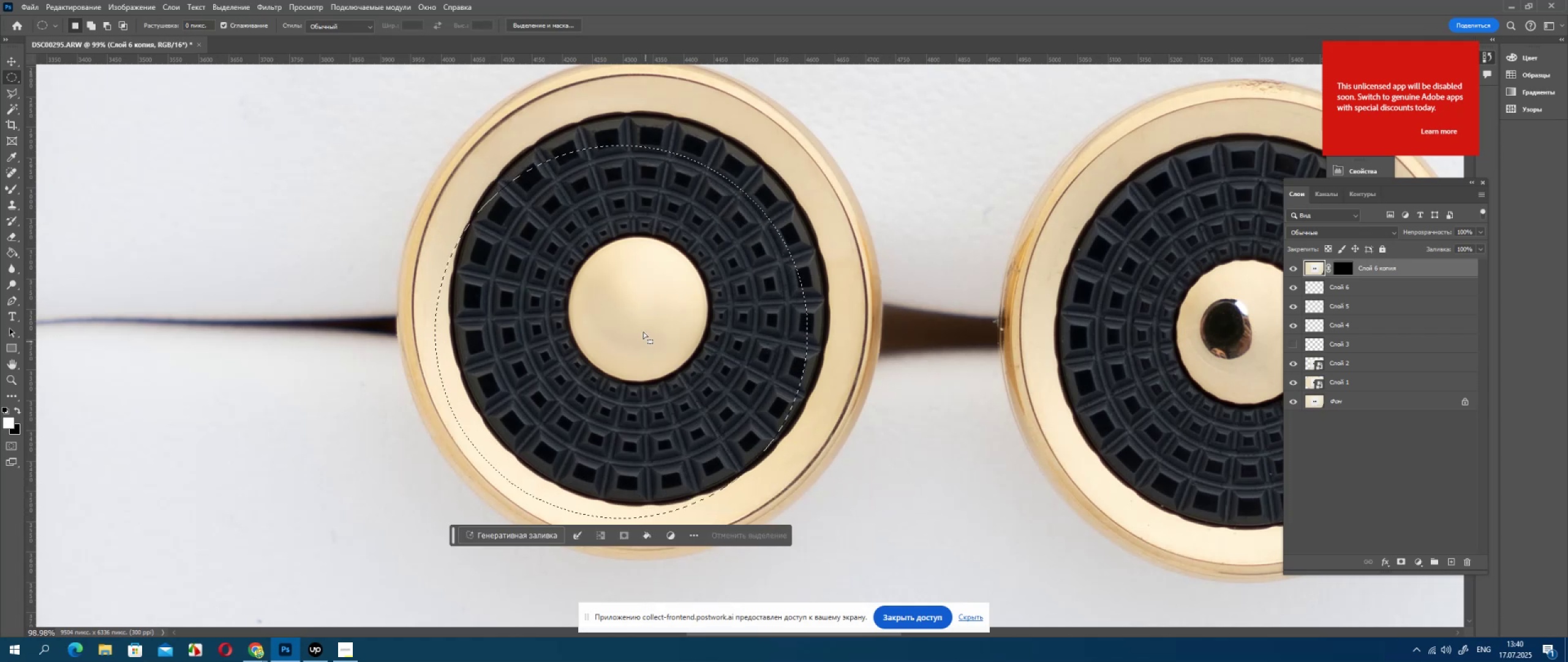 
left_click_drag(start_coordinate=[643, 332], to_coordinate=[655, 315])
 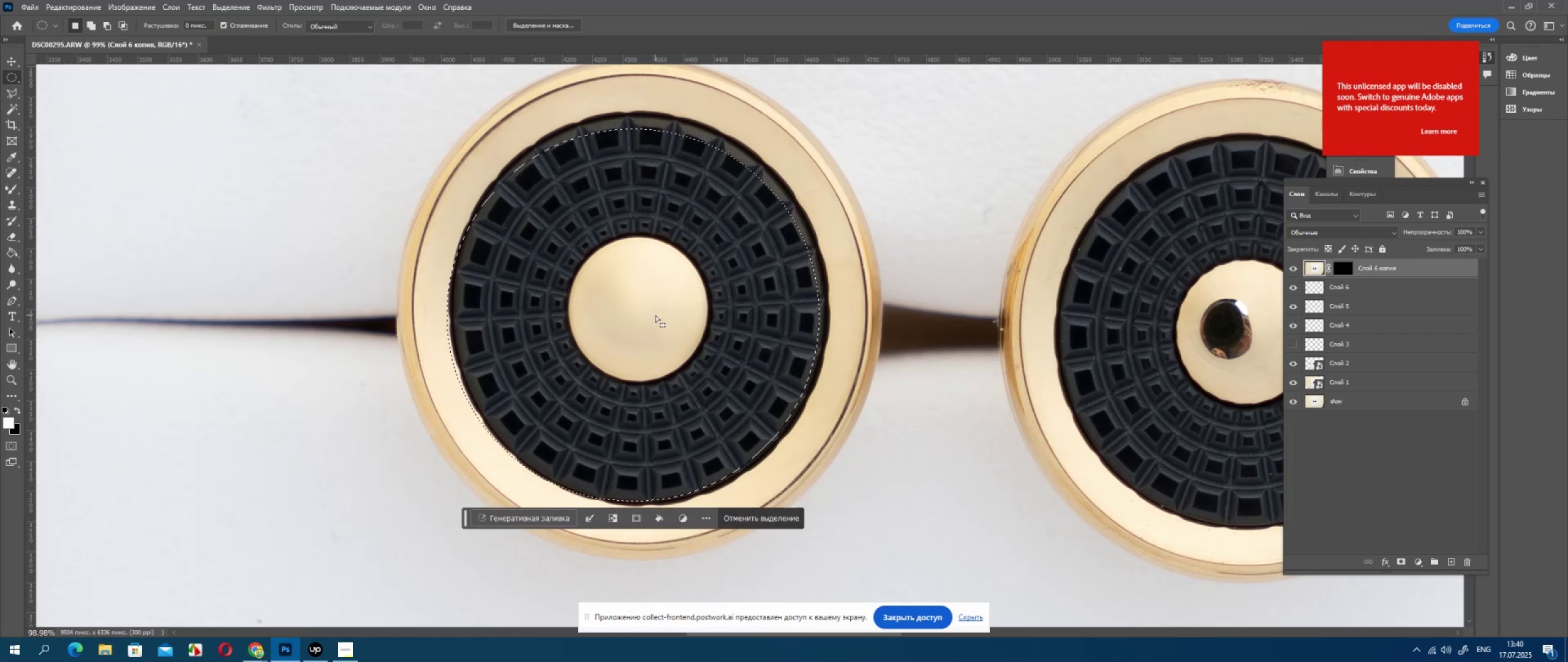 
right_click([655, 315])
 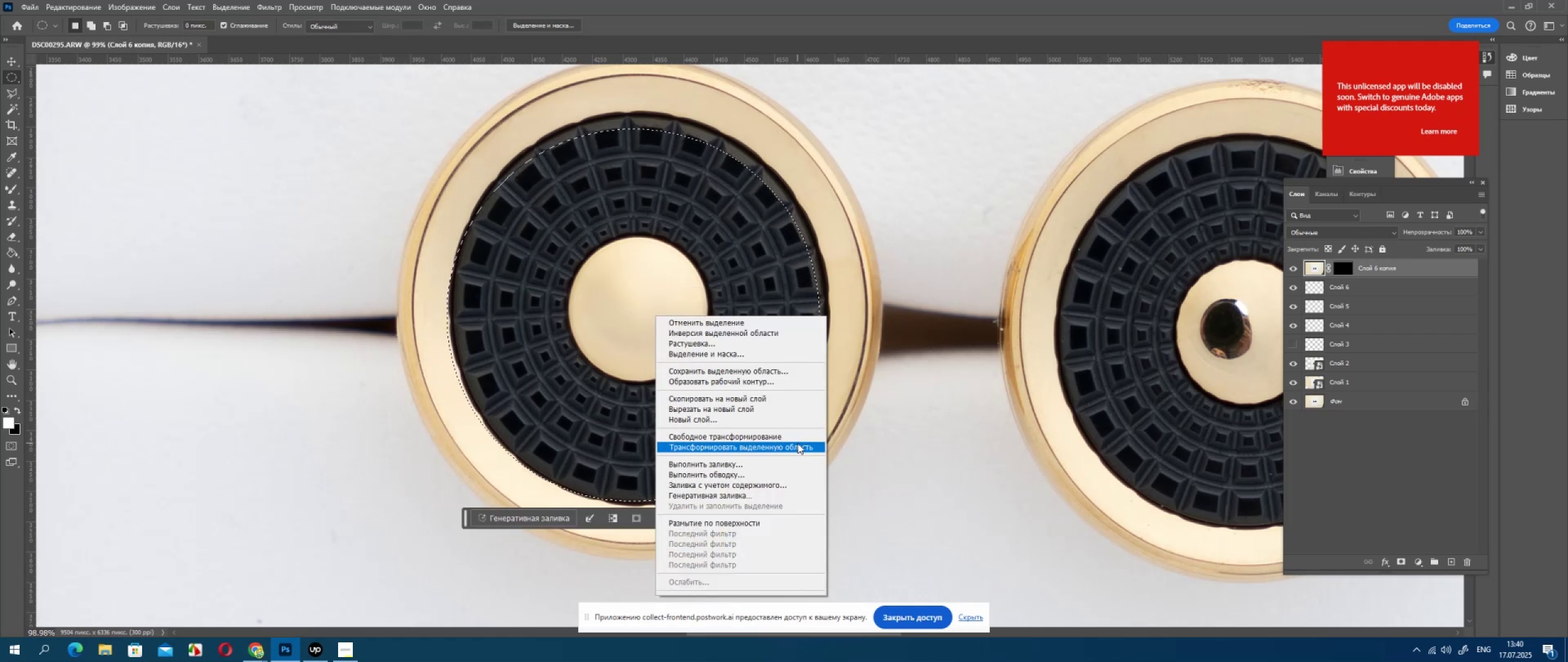 
left_click([797, 443])
 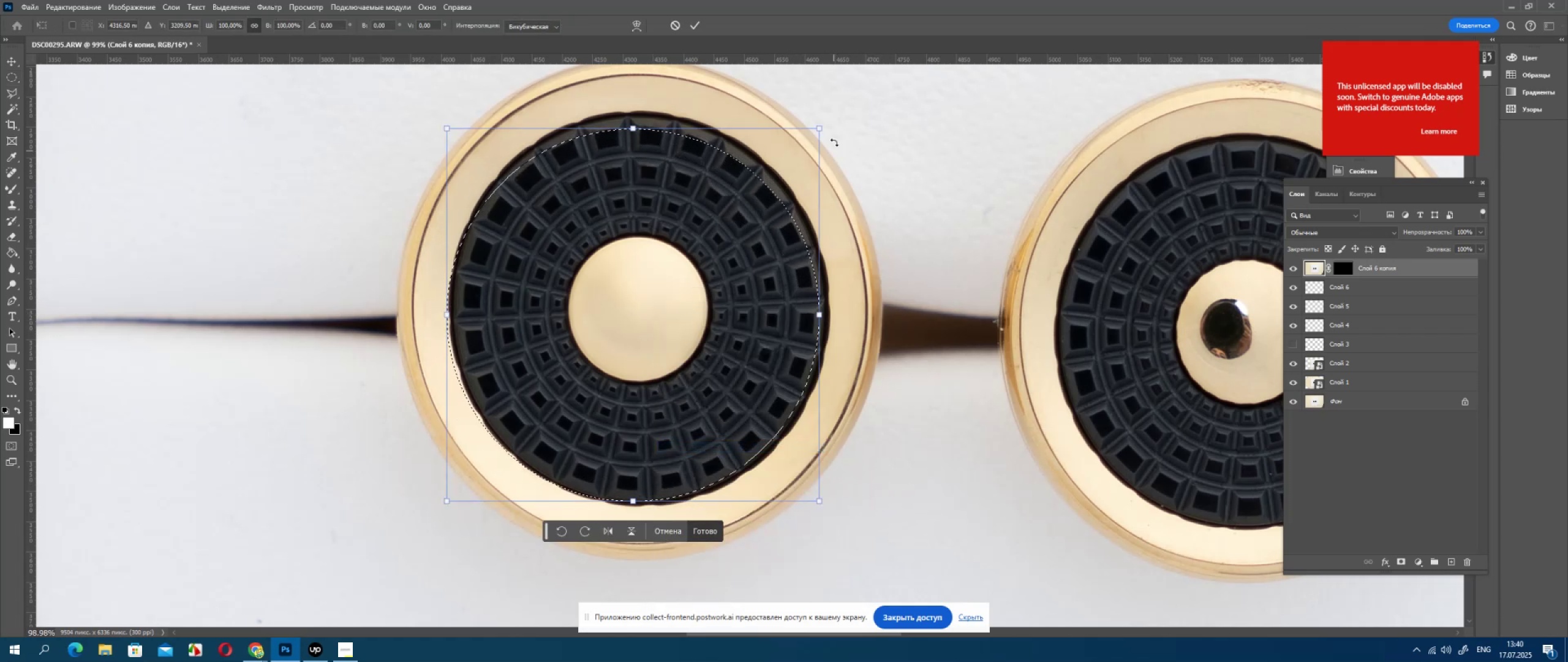 
hold_key(key=ShiftLeft, duration=1.5)
left_click_drag(start_coordinate=[821, 130], to_coordinate=[837, 119])
 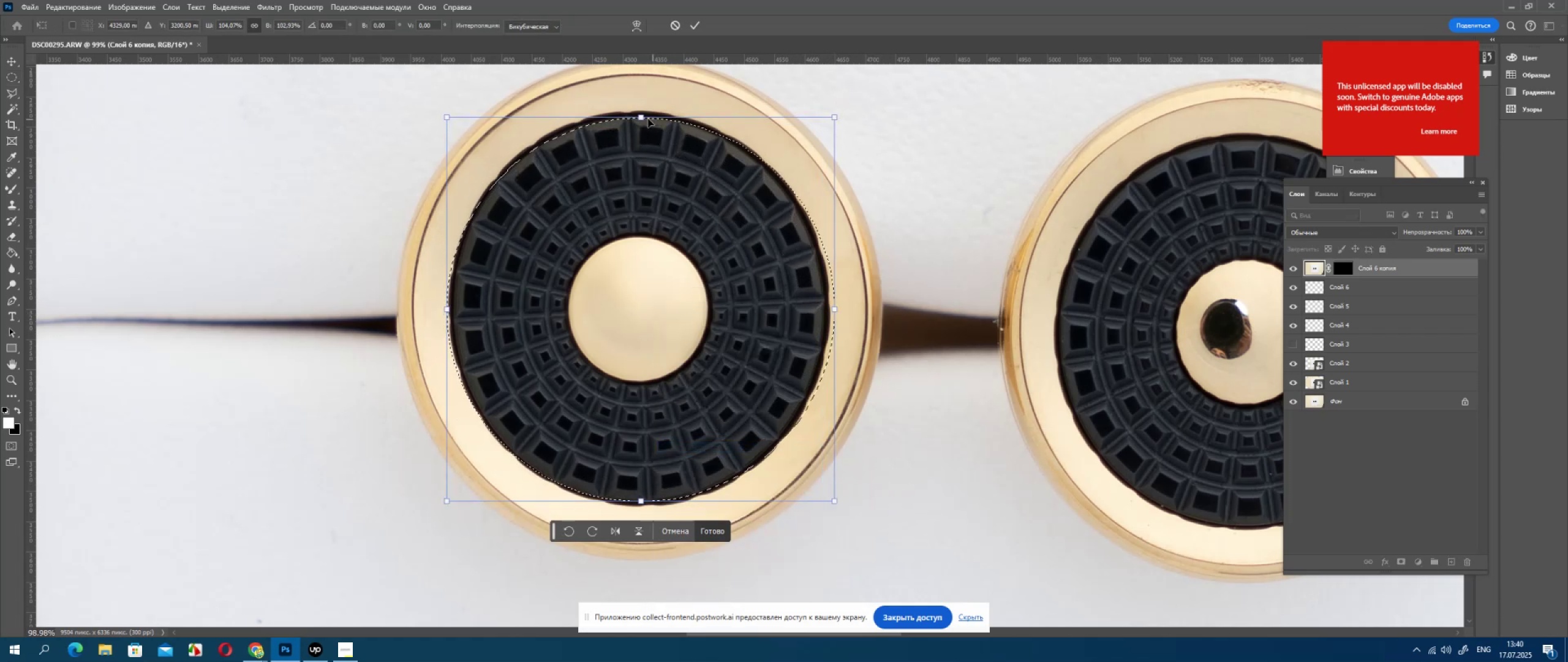 
left_click_drag(start_coordinate=[643, 117], to_coordinate=[644, 111])
 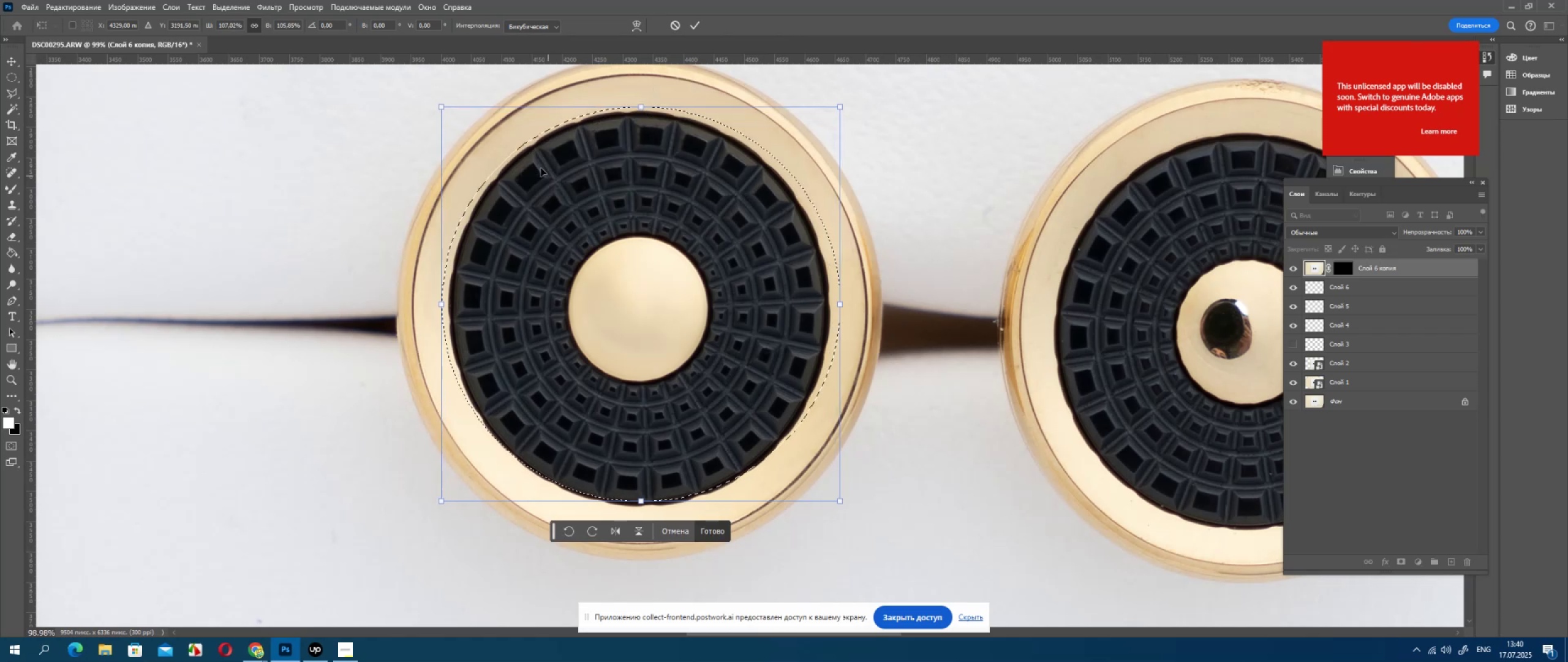 
hold_key(key=ControlLeft, duration=1.53)
 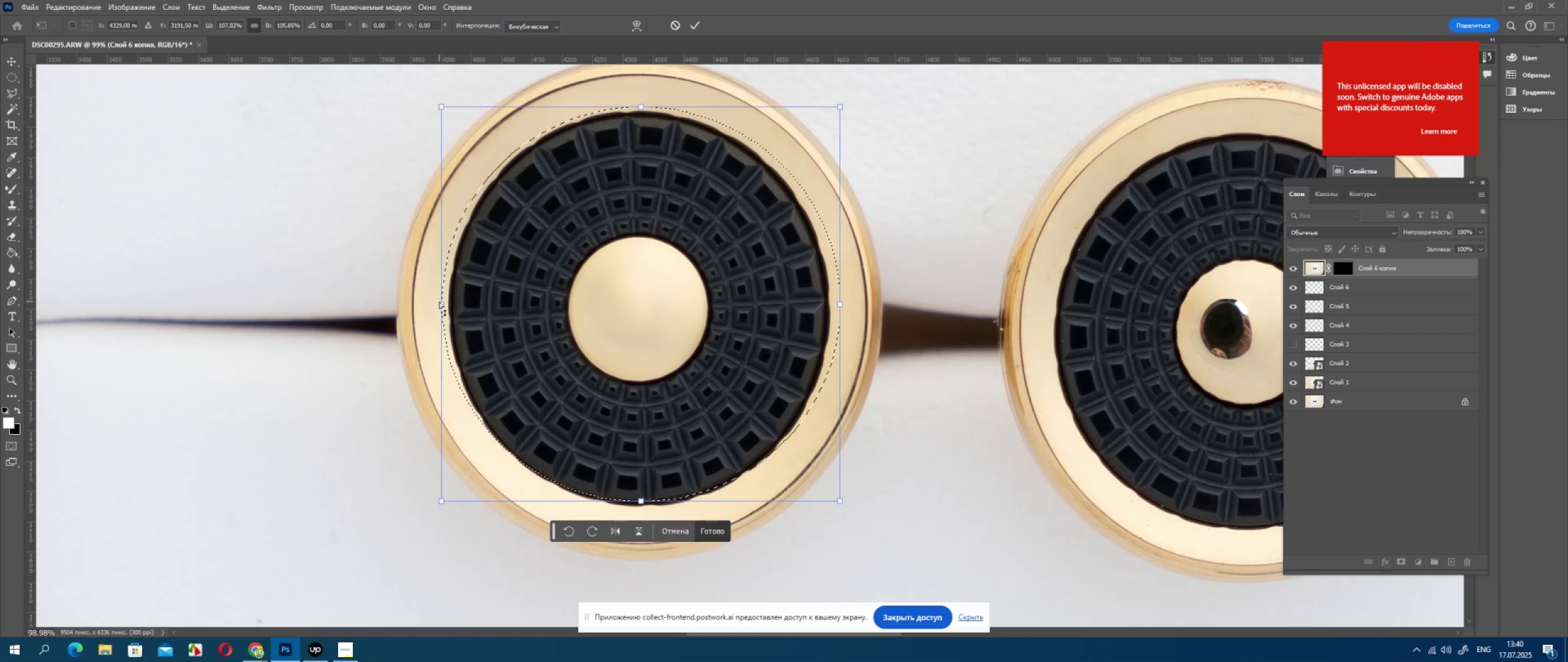 
key(Control+ControlLeft)
 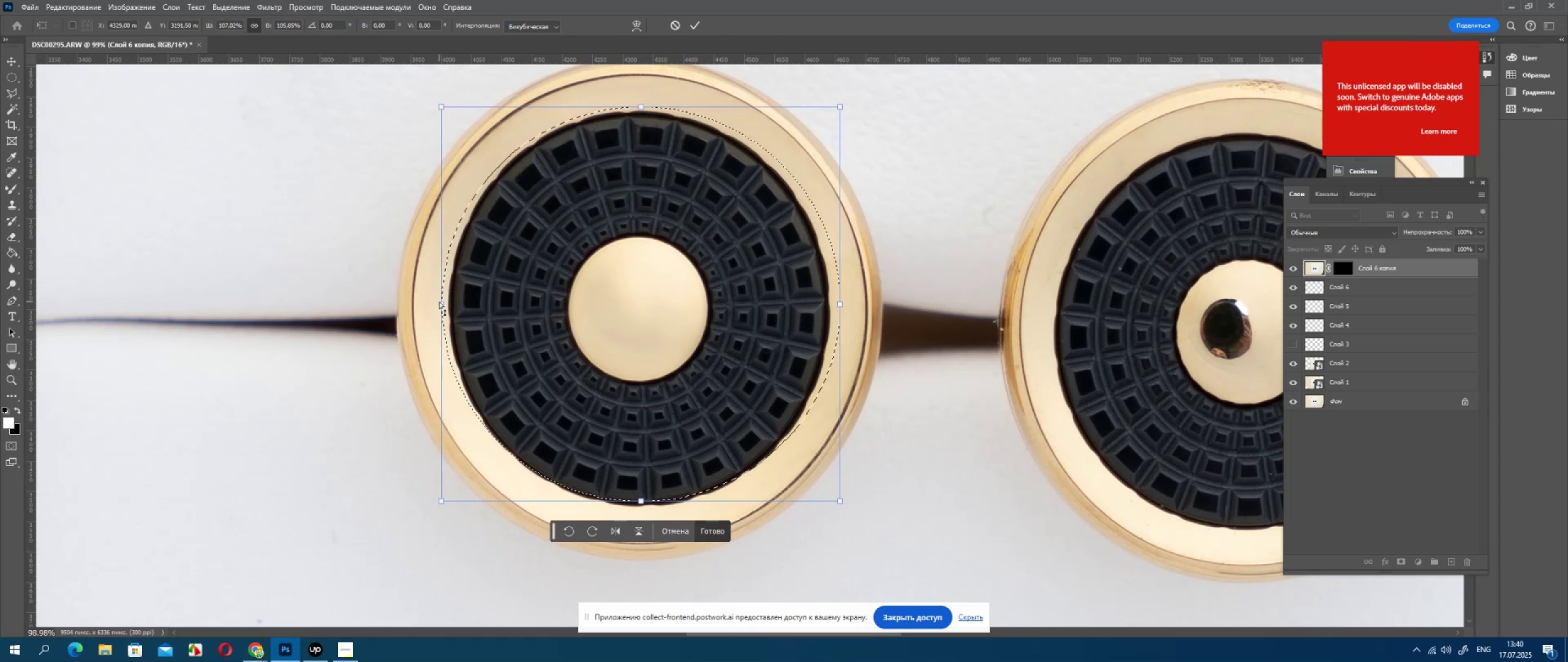 
key(Control+ControlLeft)
 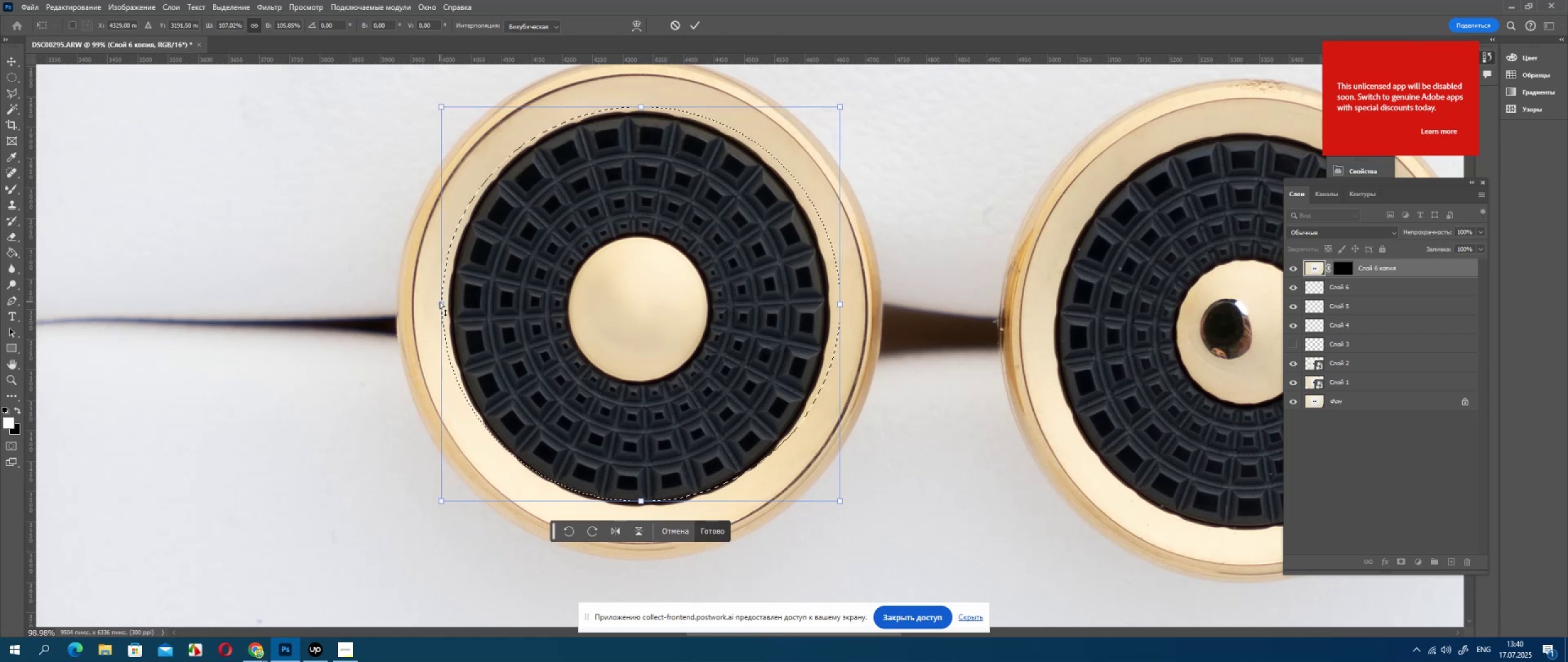 
key(Control+ControlLeft)
 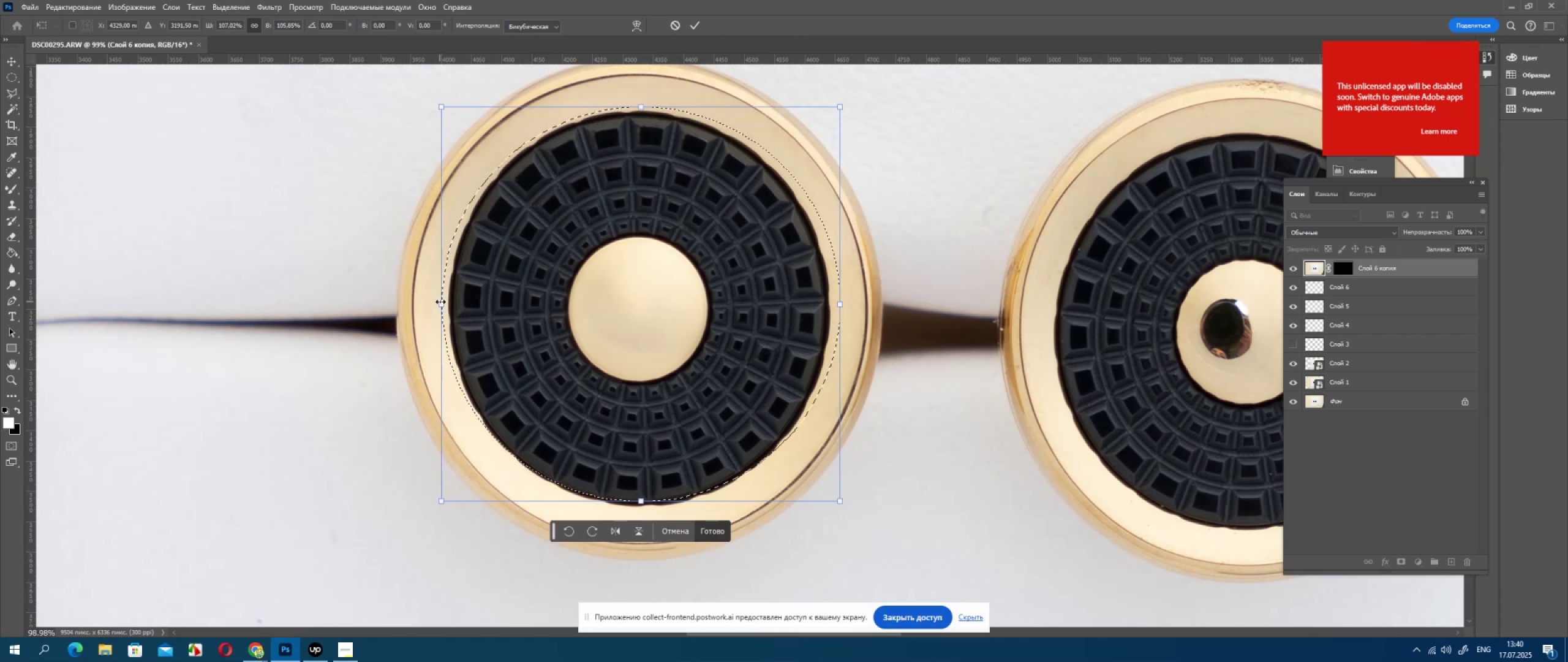 
key(Control+ControlLeft)
 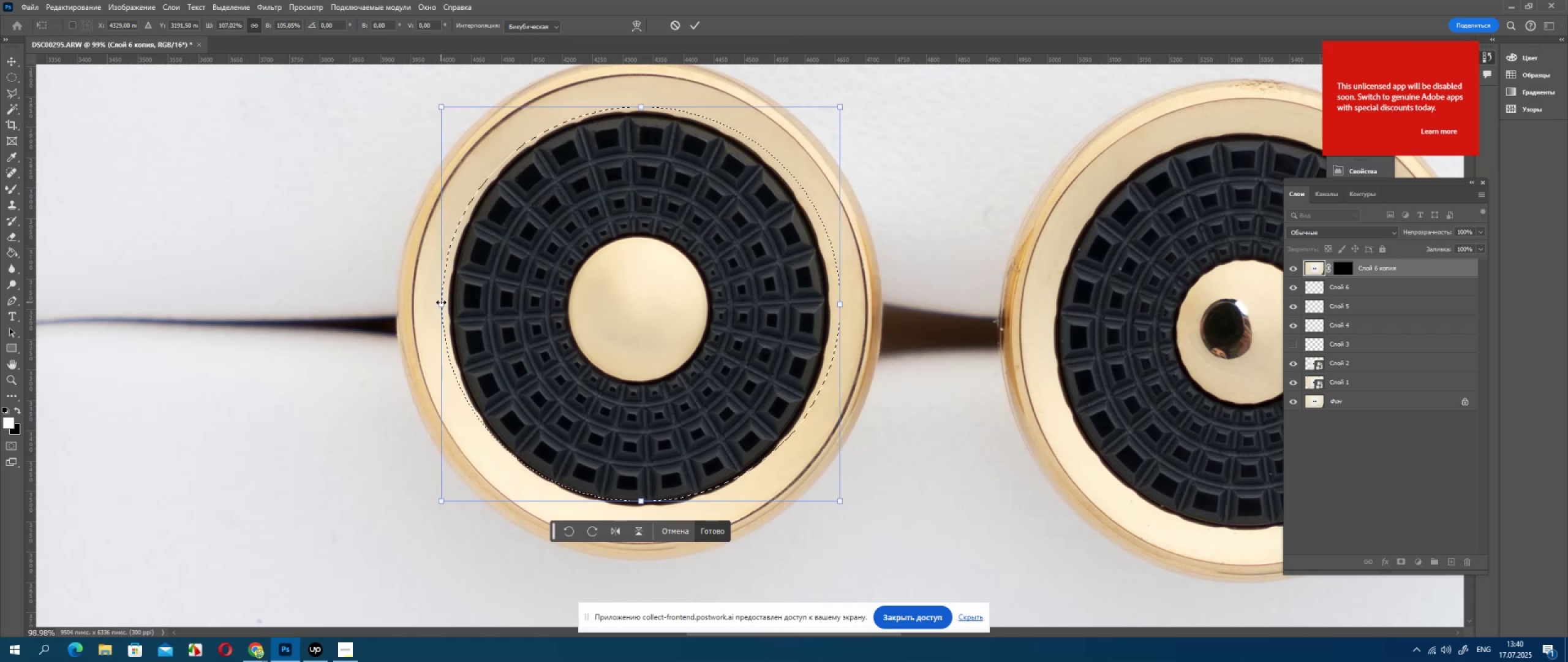 
key(Control+ControlLeft)
 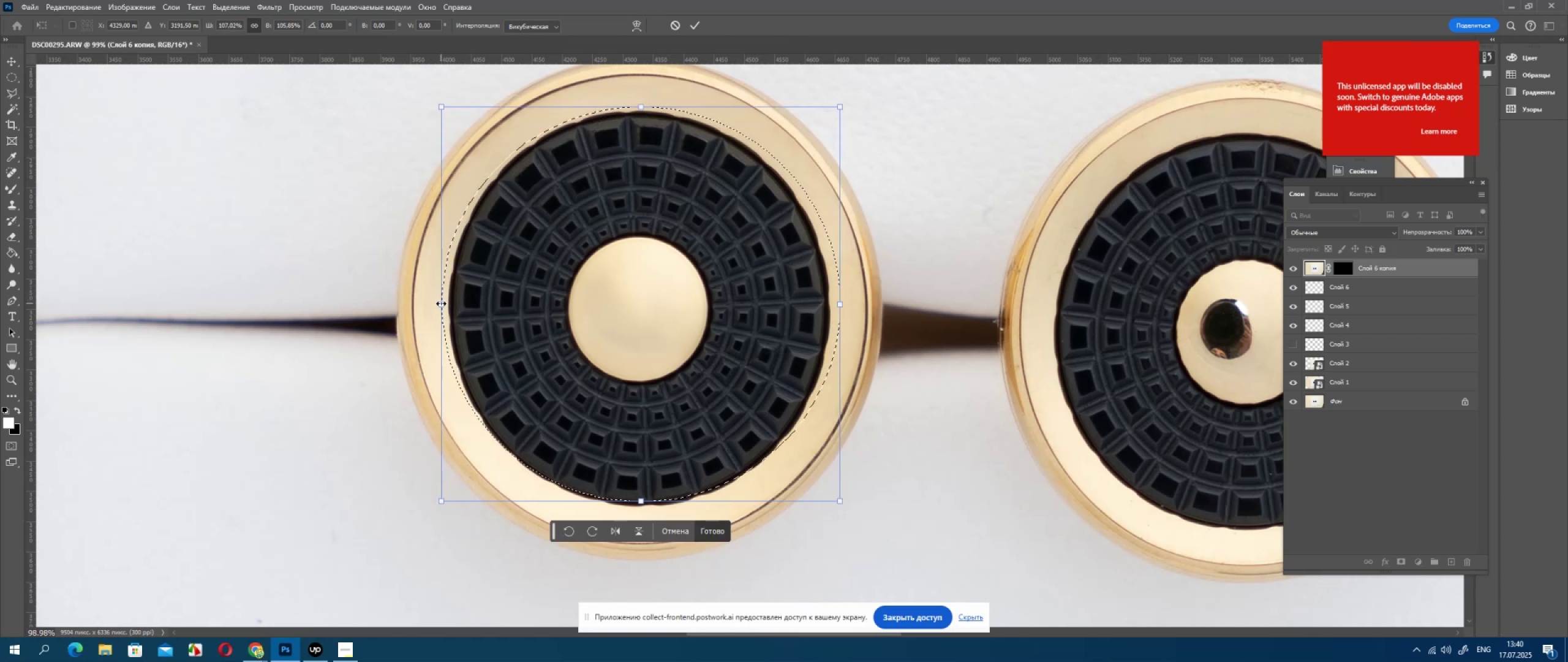 
hold_key(key=ShiftLeft, duration=1.53)
left_click_drag(start_coordinate=[441, 303], to_coordinate=[447, 303])
 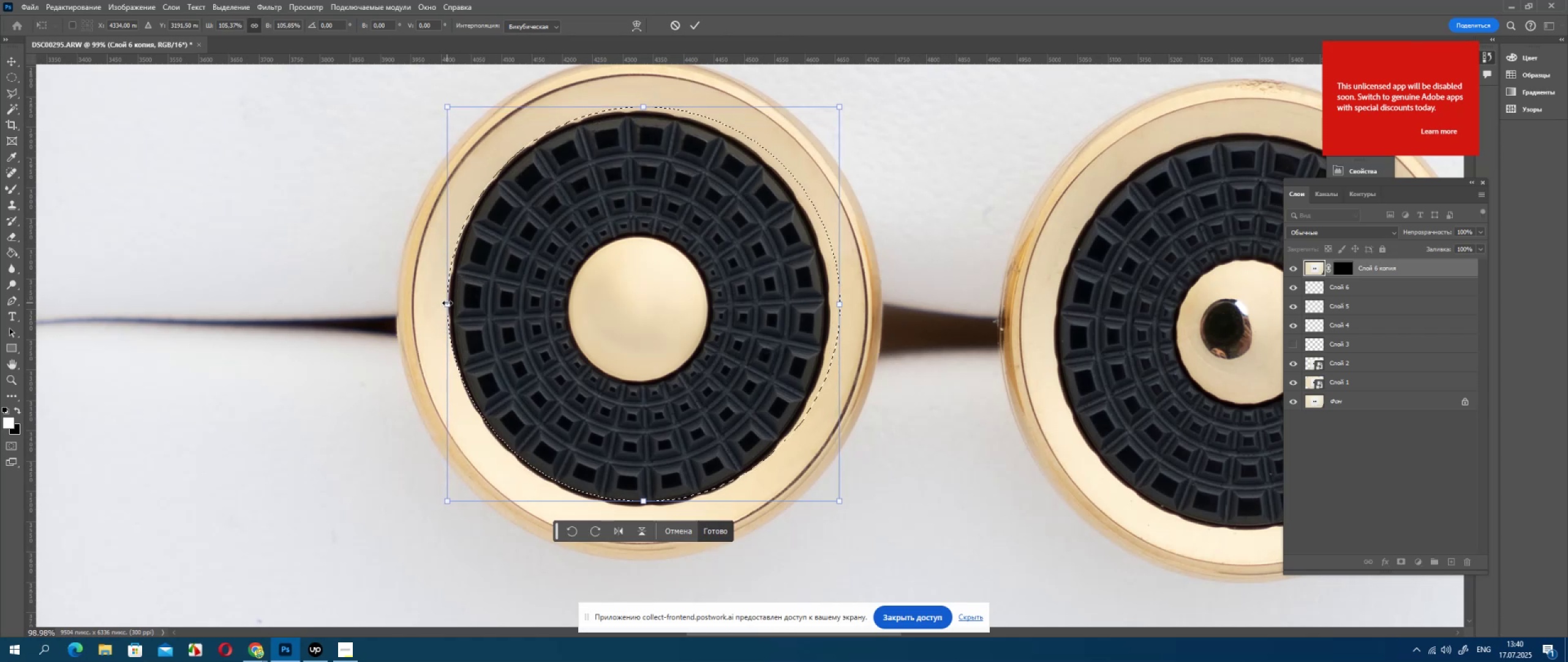 
key(Shift+ShiftLeft)
 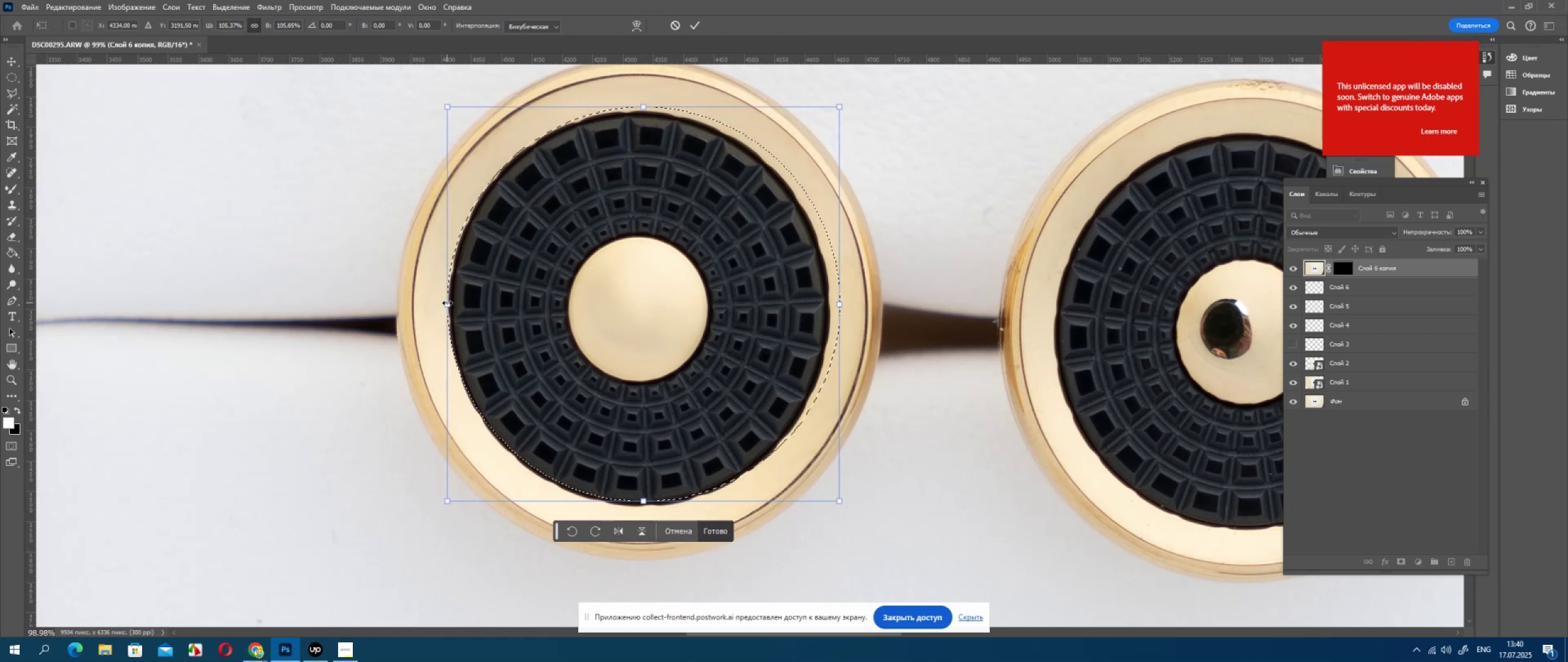 
key(Shift+ShiftLeft)
 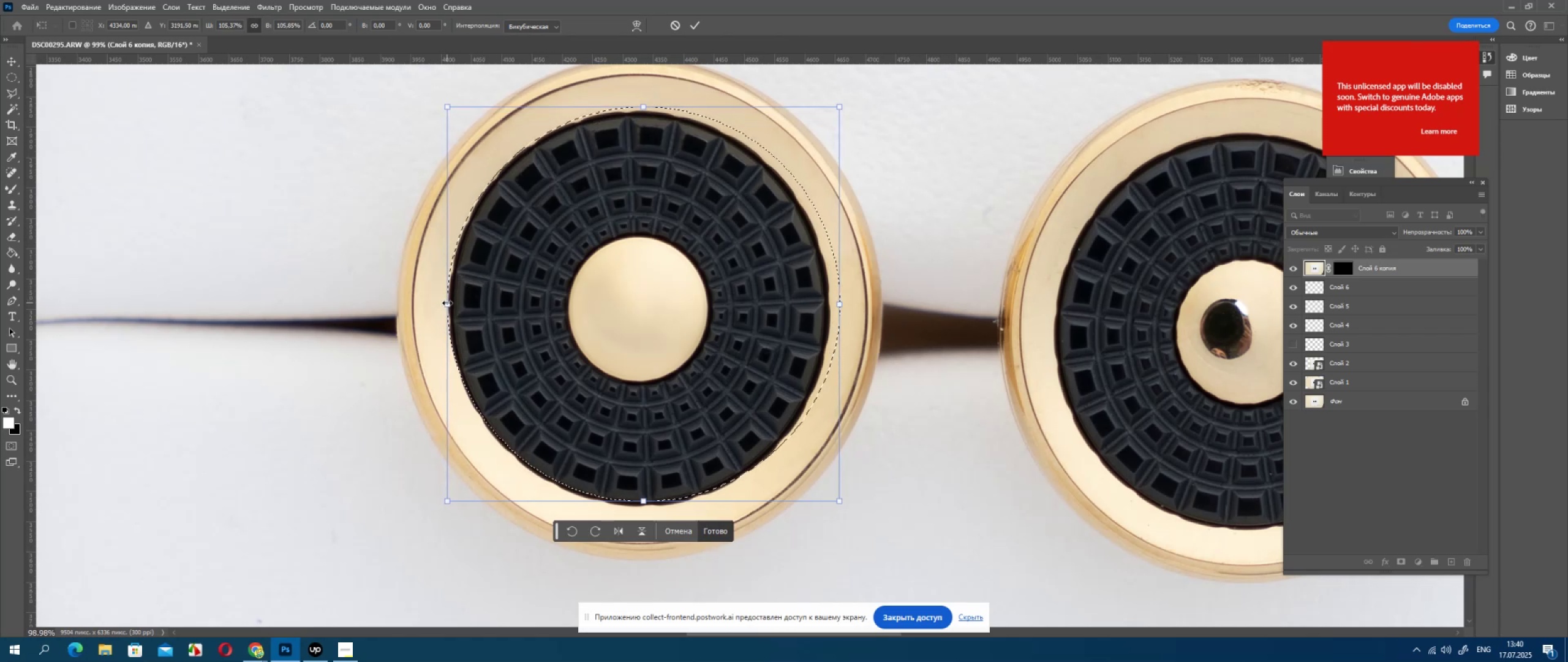 
key(Shift+ShiftLeft)
 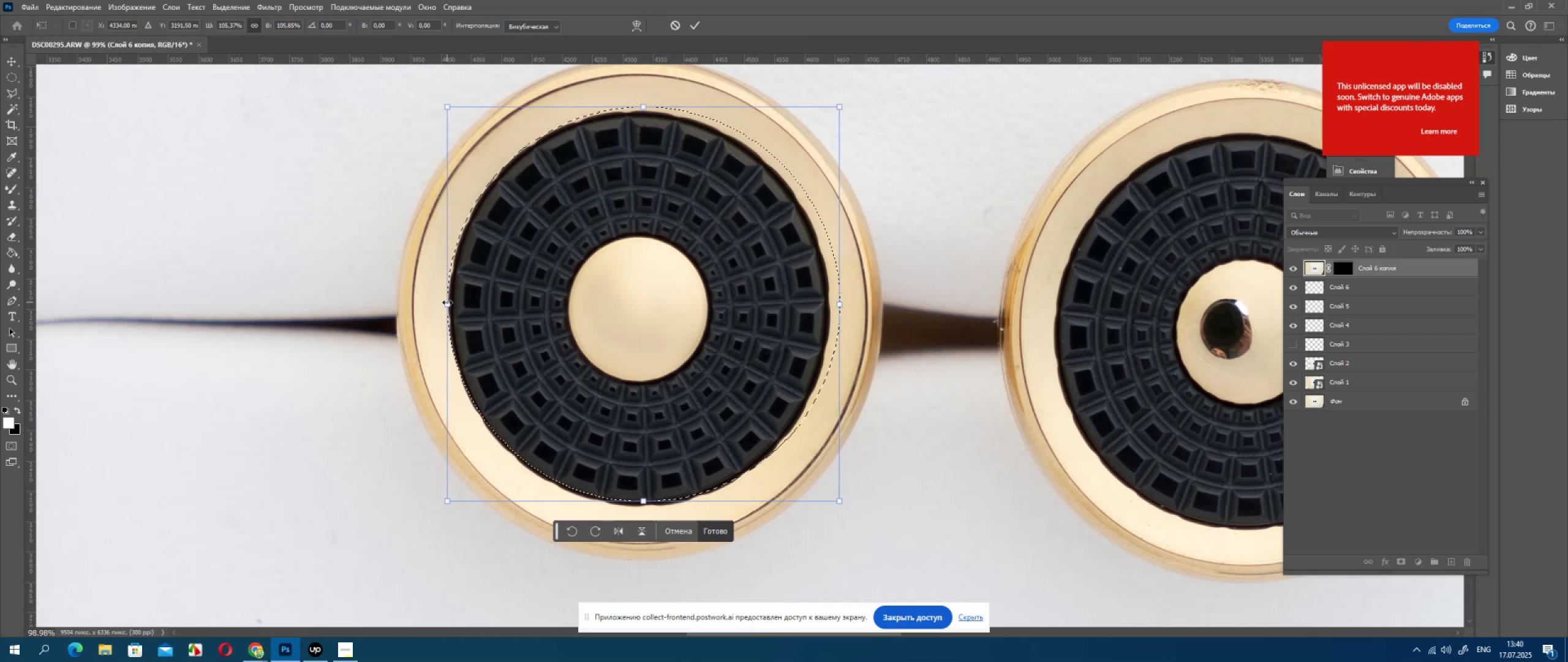 
key(Shift+ShiftLeft)
 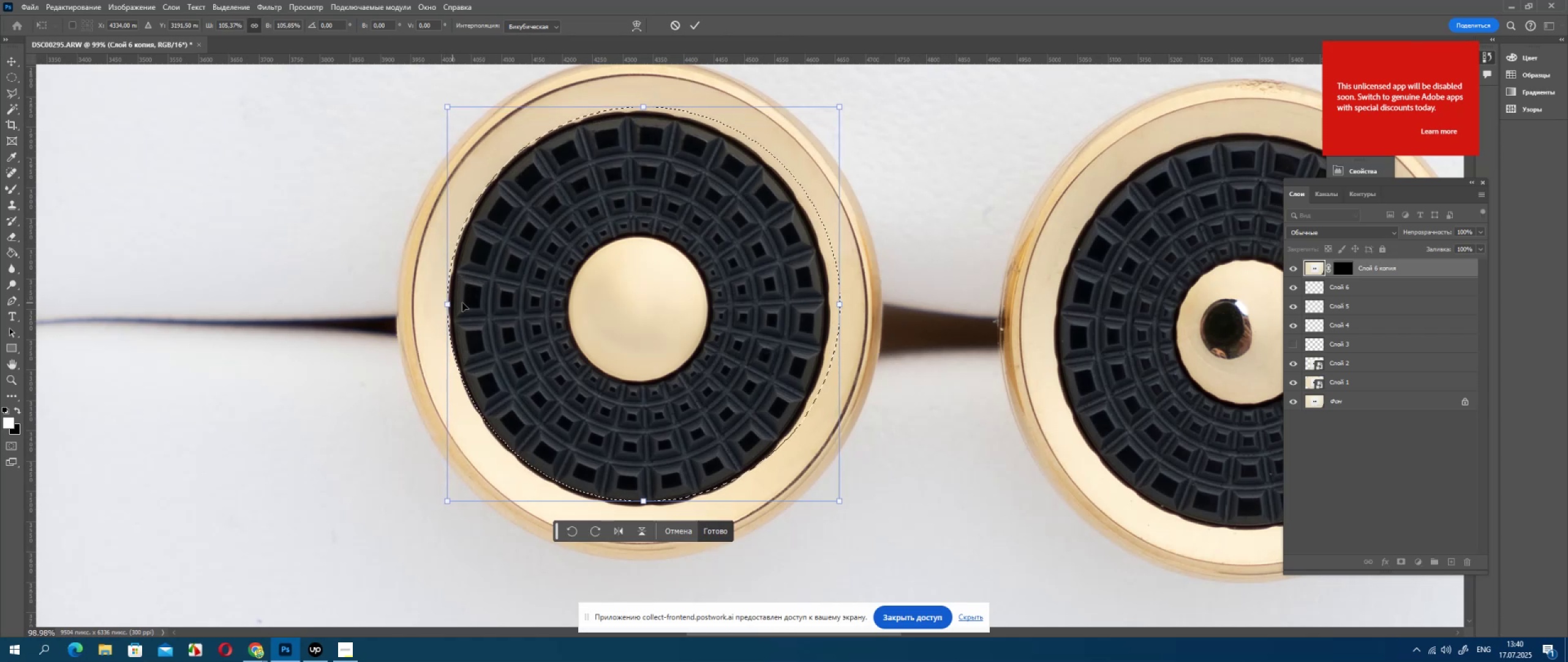 
key(Shift+ShiftLeft)
 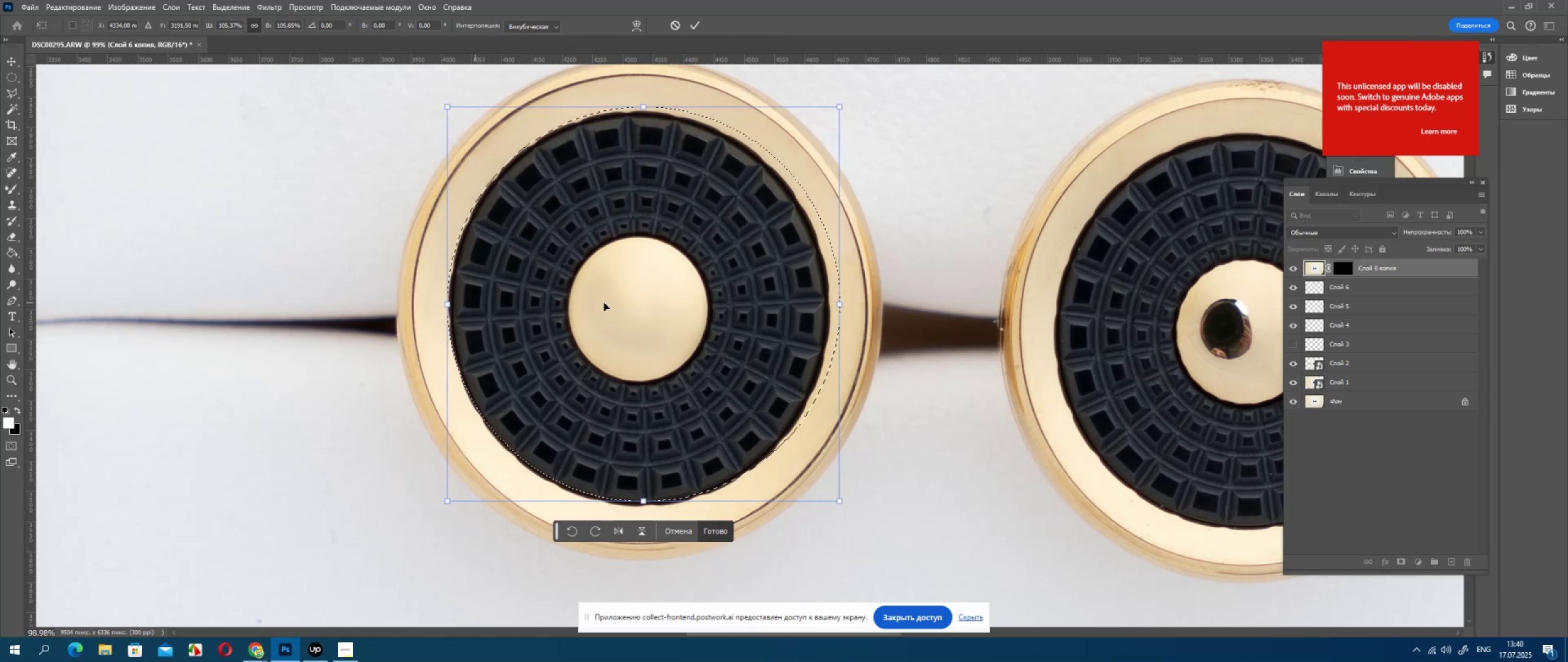 
key(Shift+ShiftLeft)
 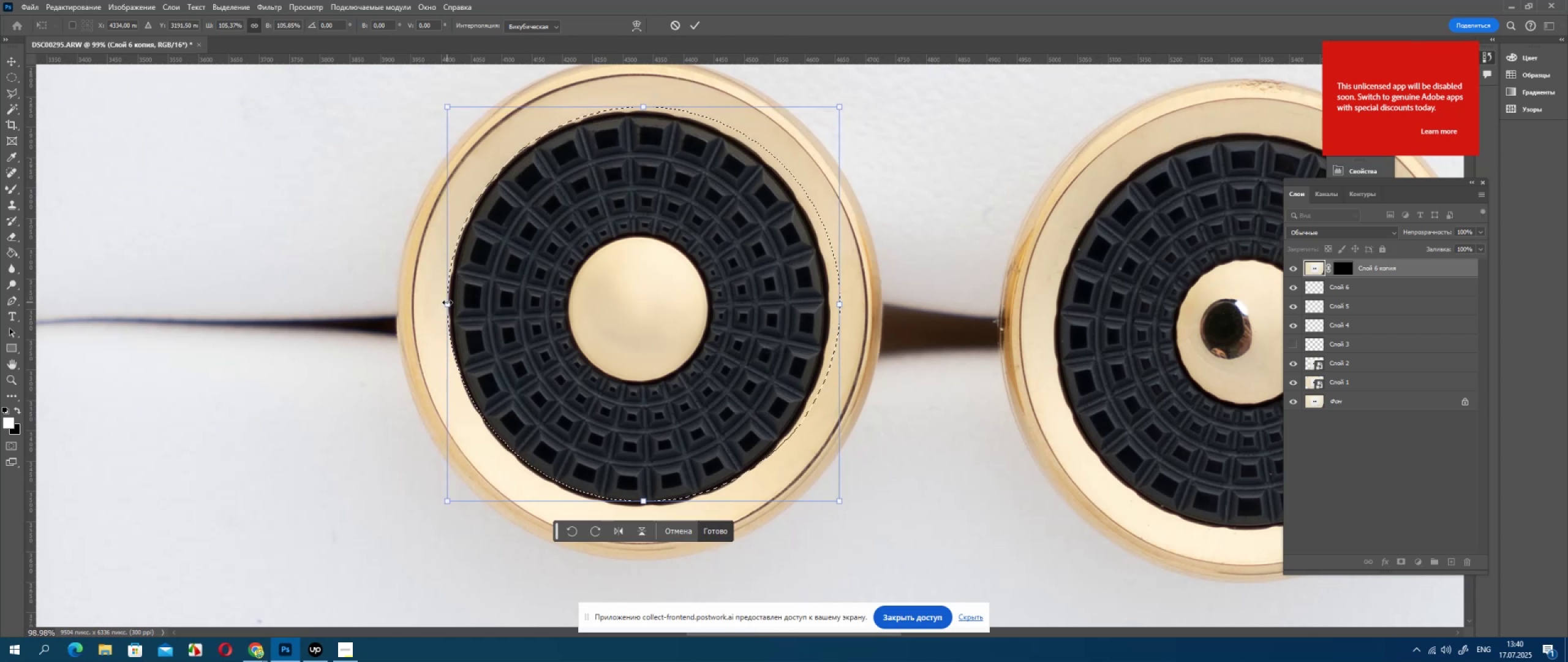 
key(Shift+ShiftLeft)
 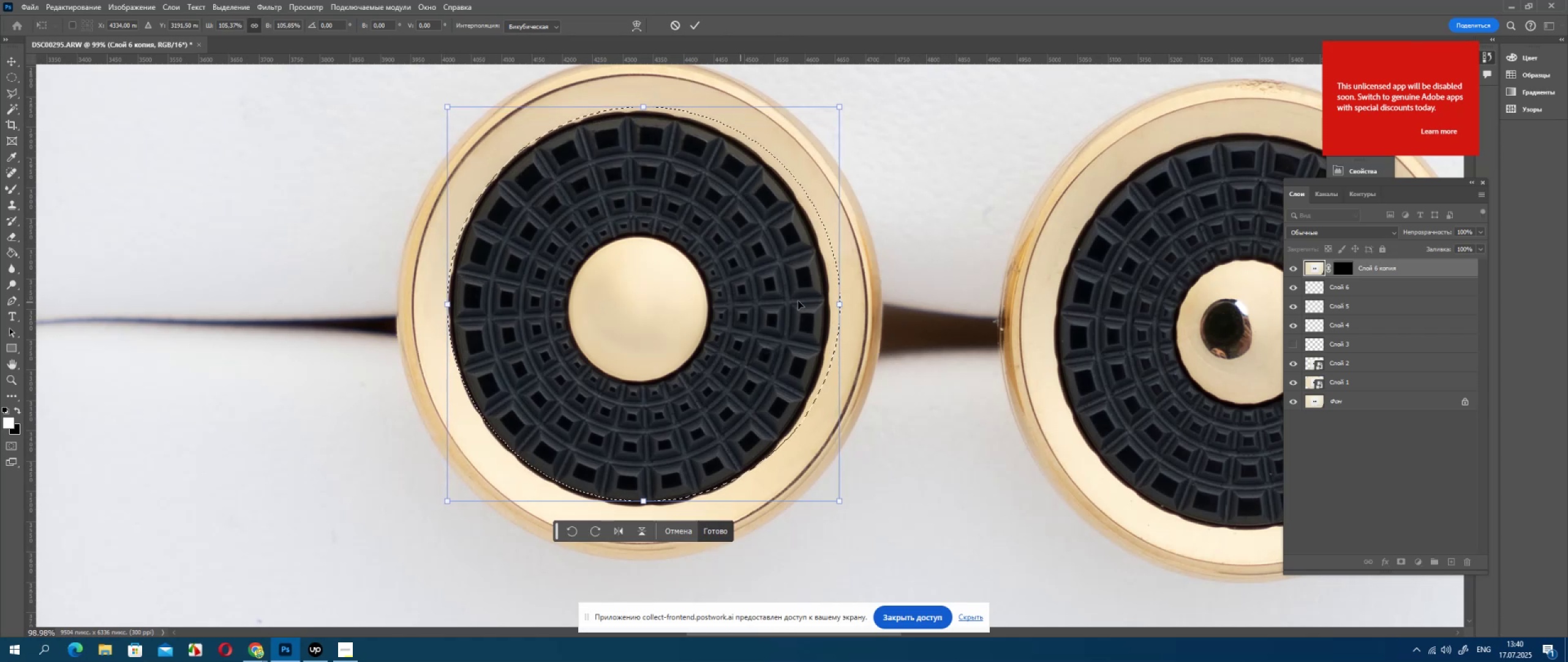 
hold_key(key=ShiftLeft, duration=1.5)
left_click_drag(start_coordinate=[843, 305], to_coordinate=[833, 307])
 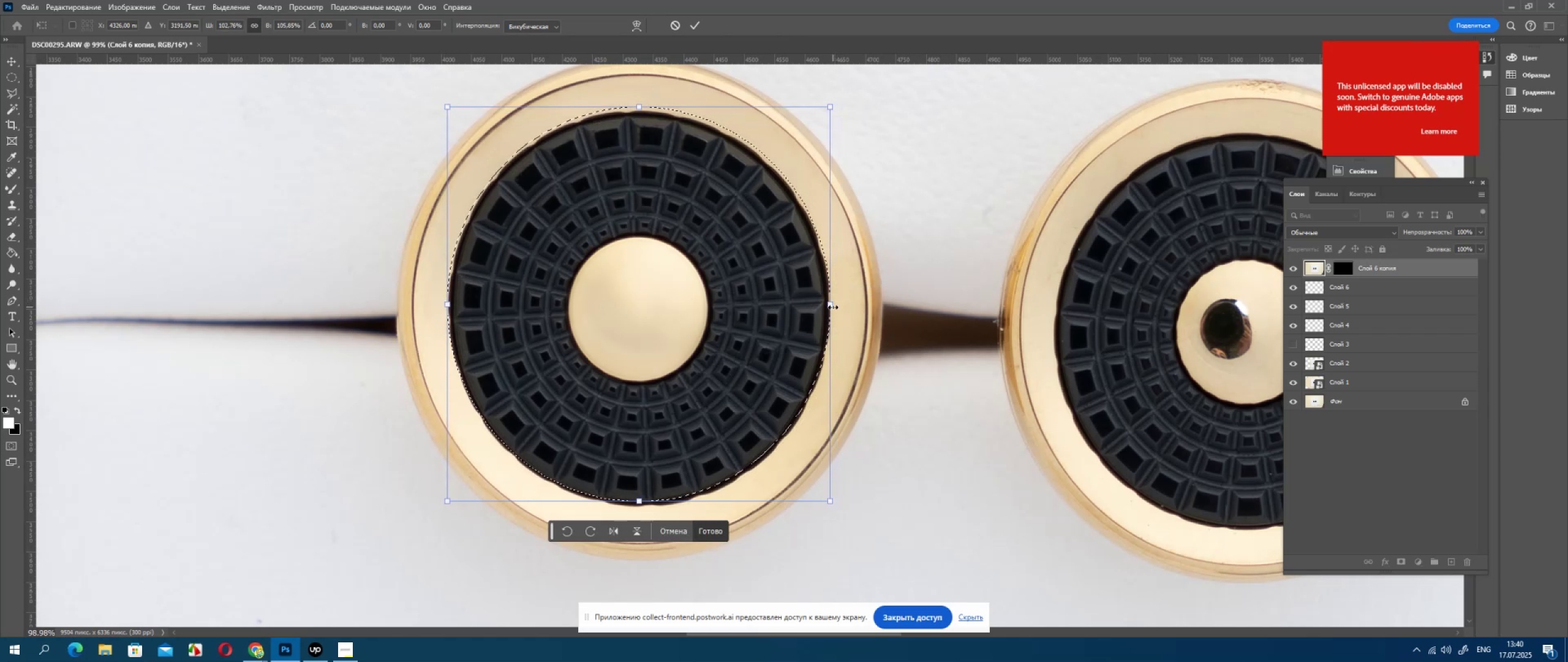 
hold_key(key=ShiftLeft, duration=0.85)
 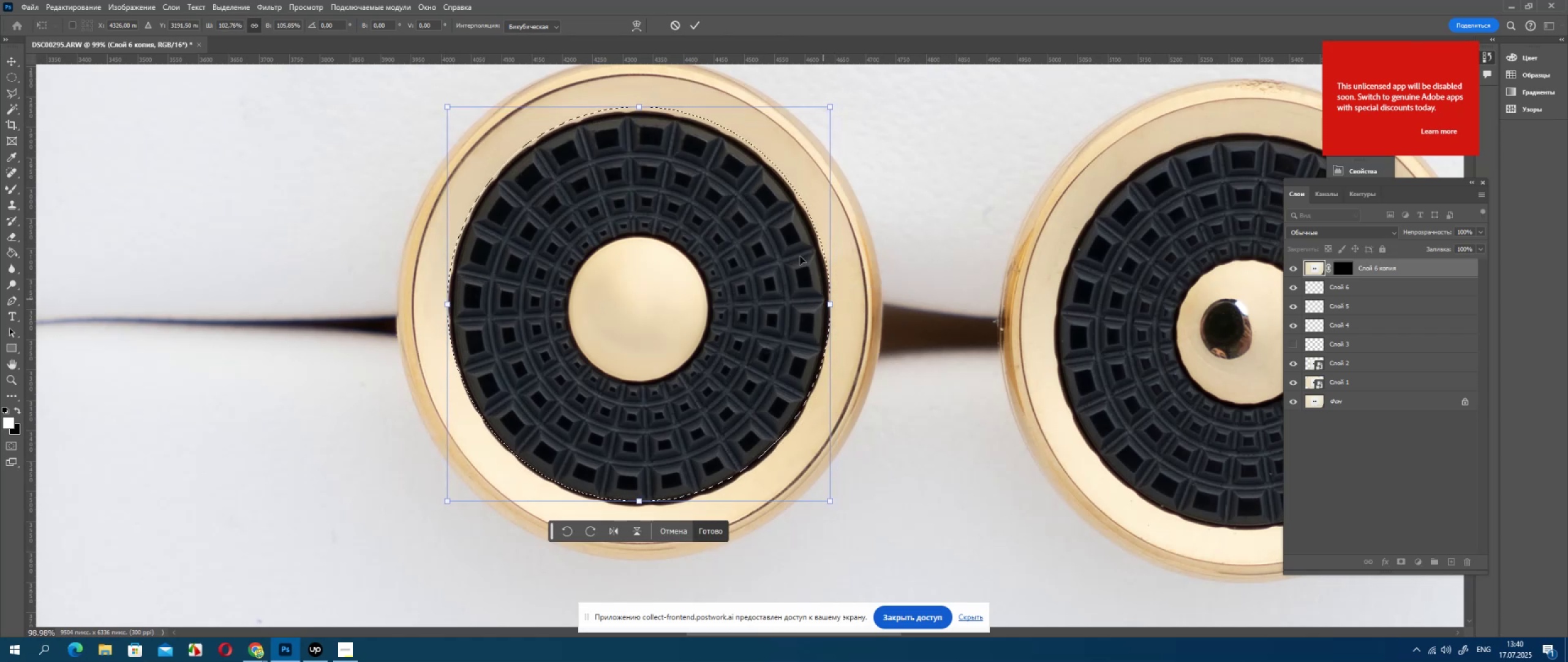 
hold_key(key=ShiftLeft, duration=0.39)
 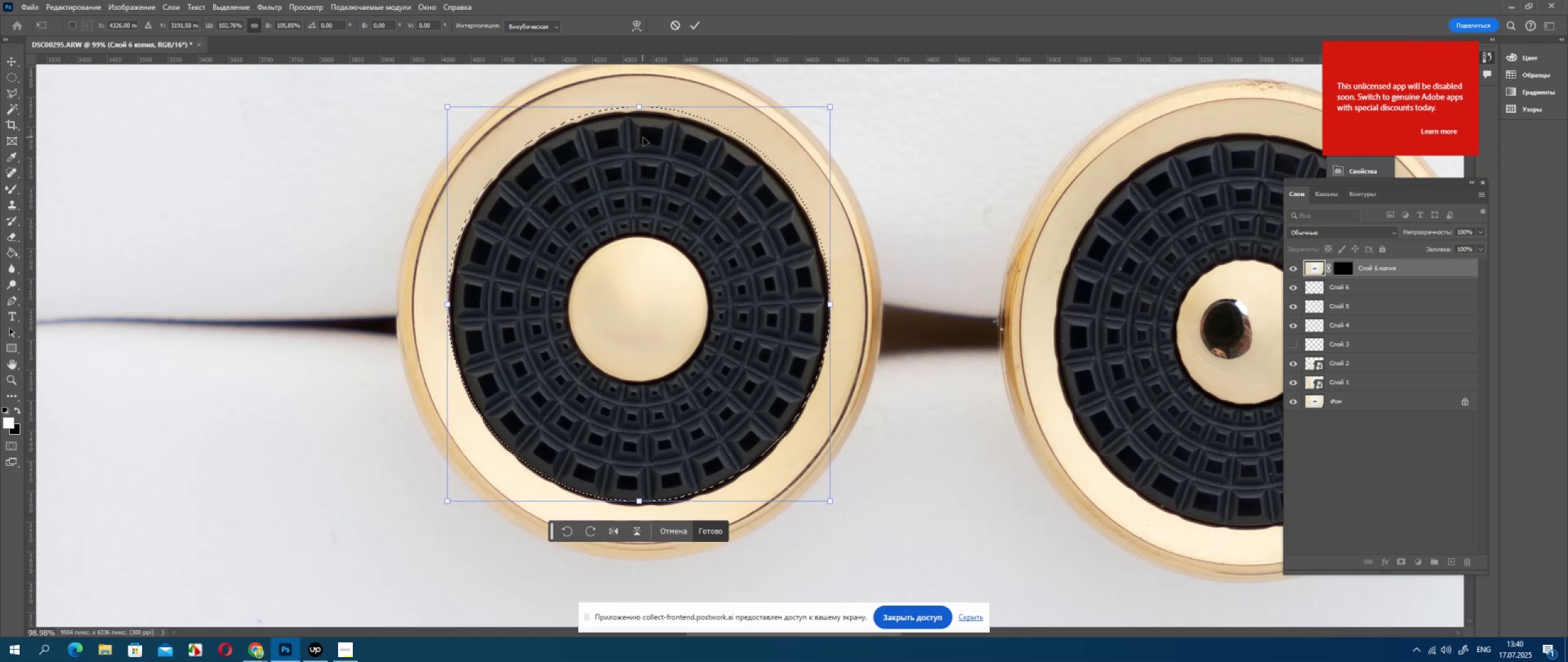 
key(ArrowDown)
 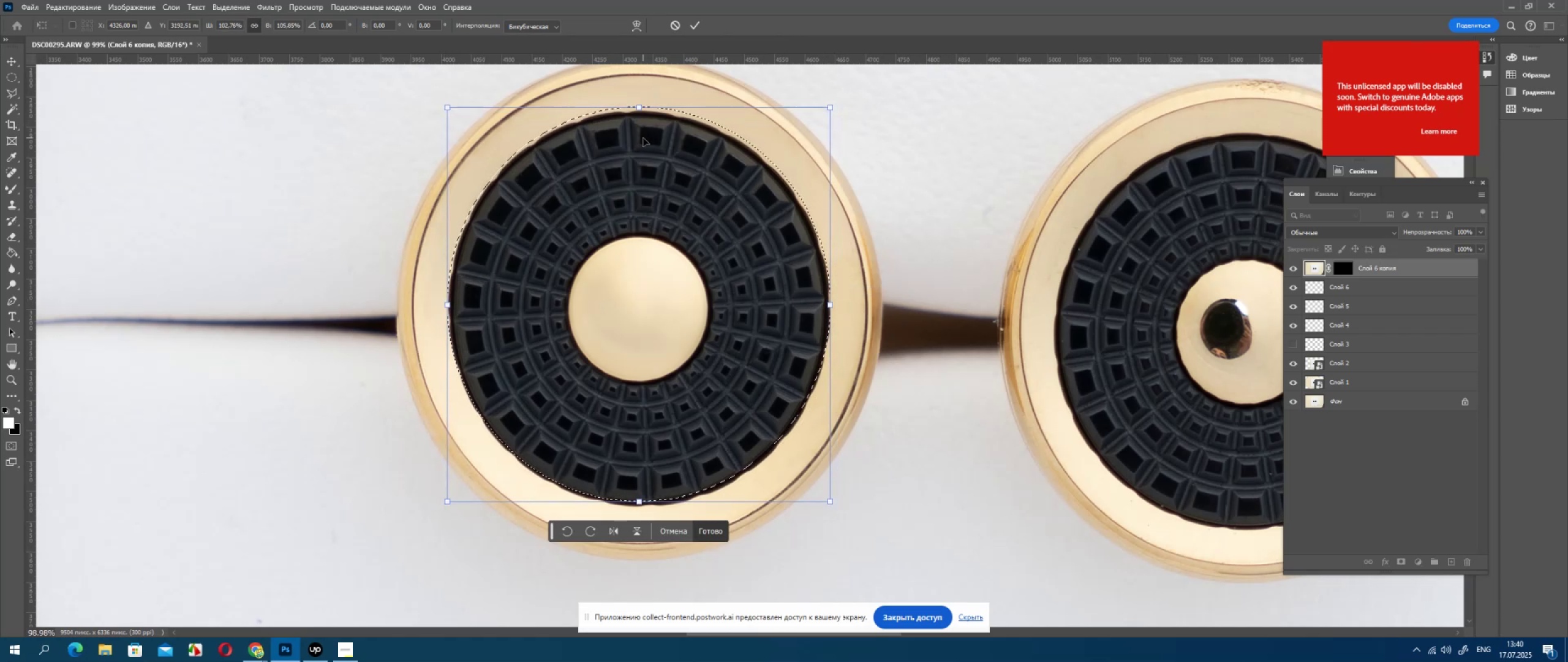 
key(ArrowDown)
 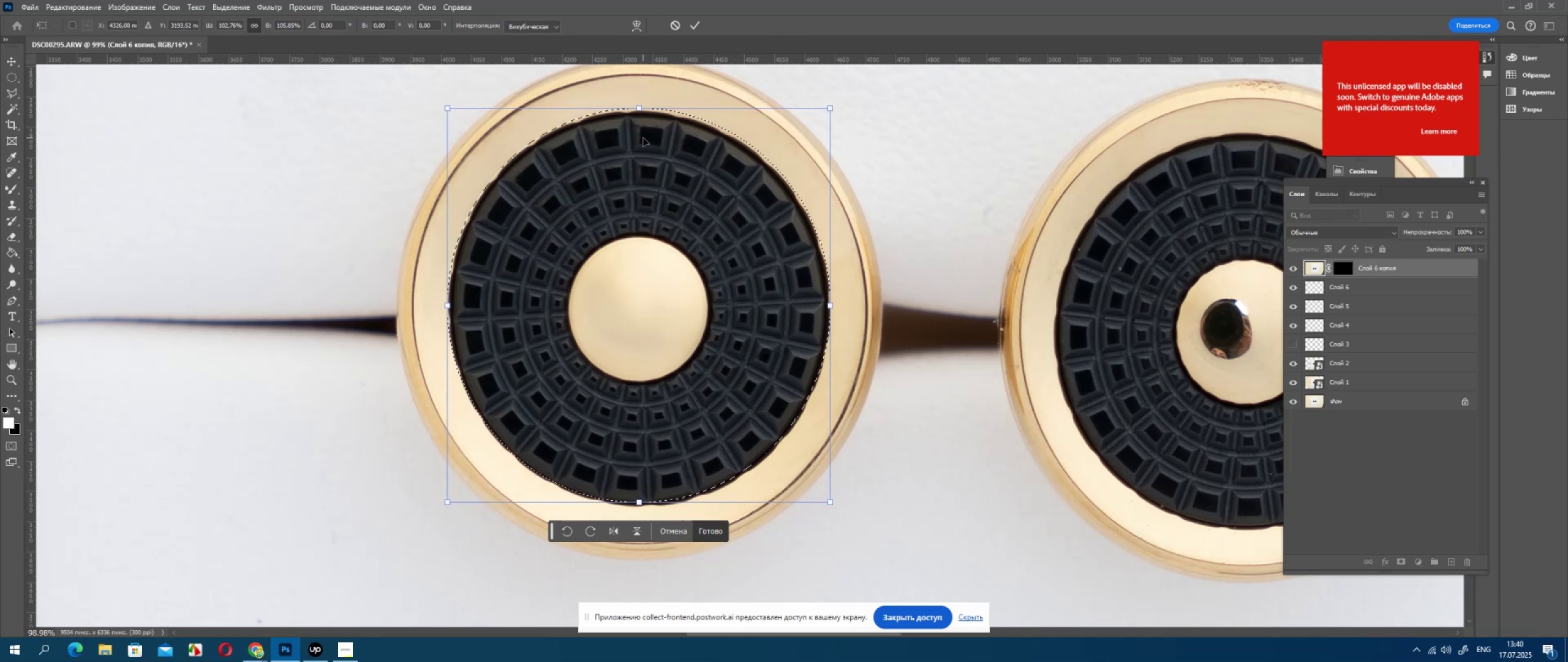 
key(ArrowDown)
 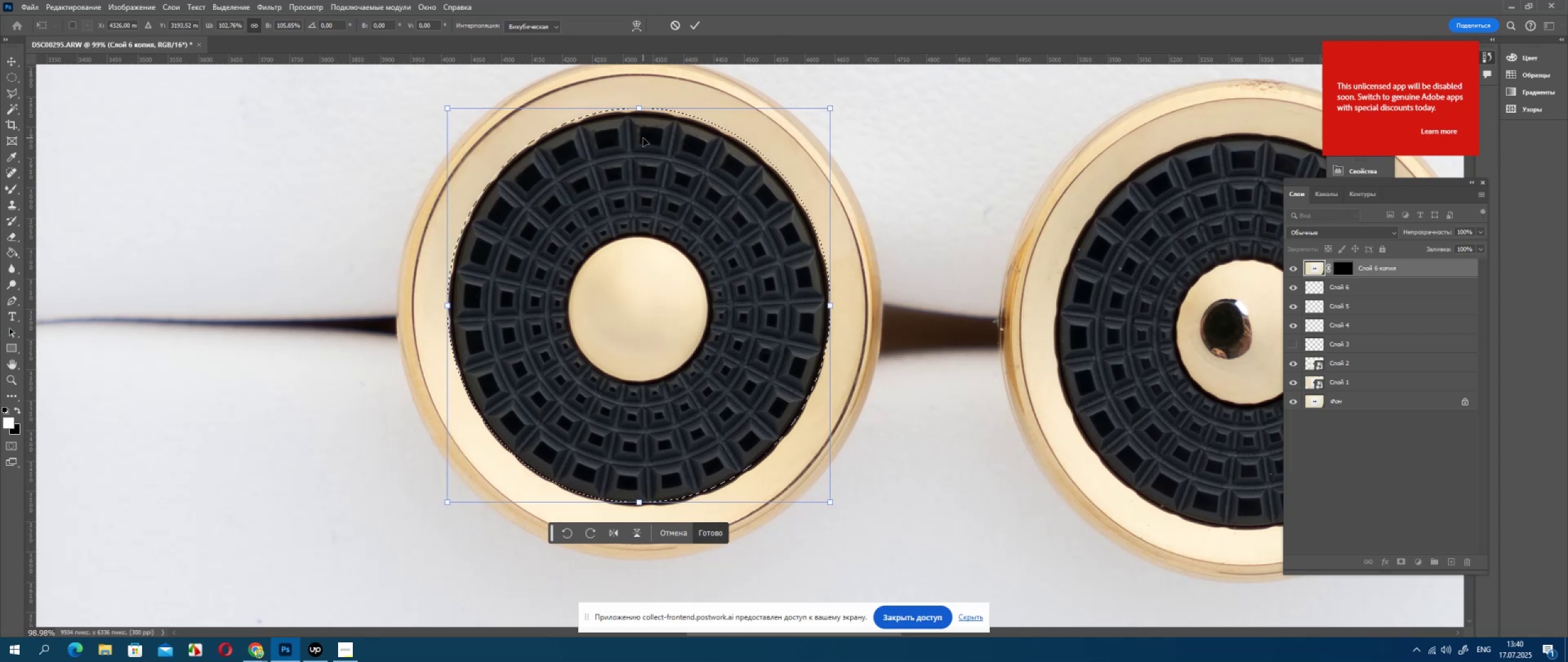 
key(ArrowDown)
 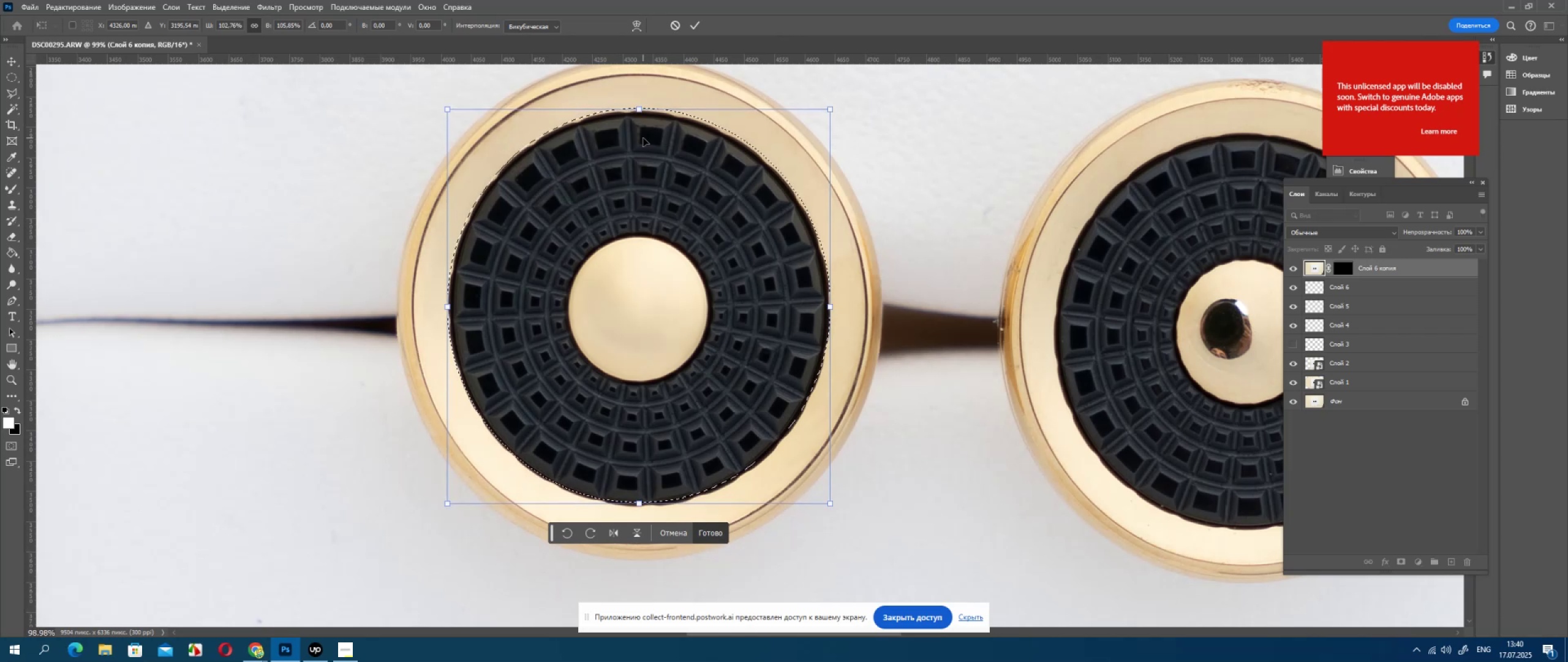 
key(ArrowDown)
 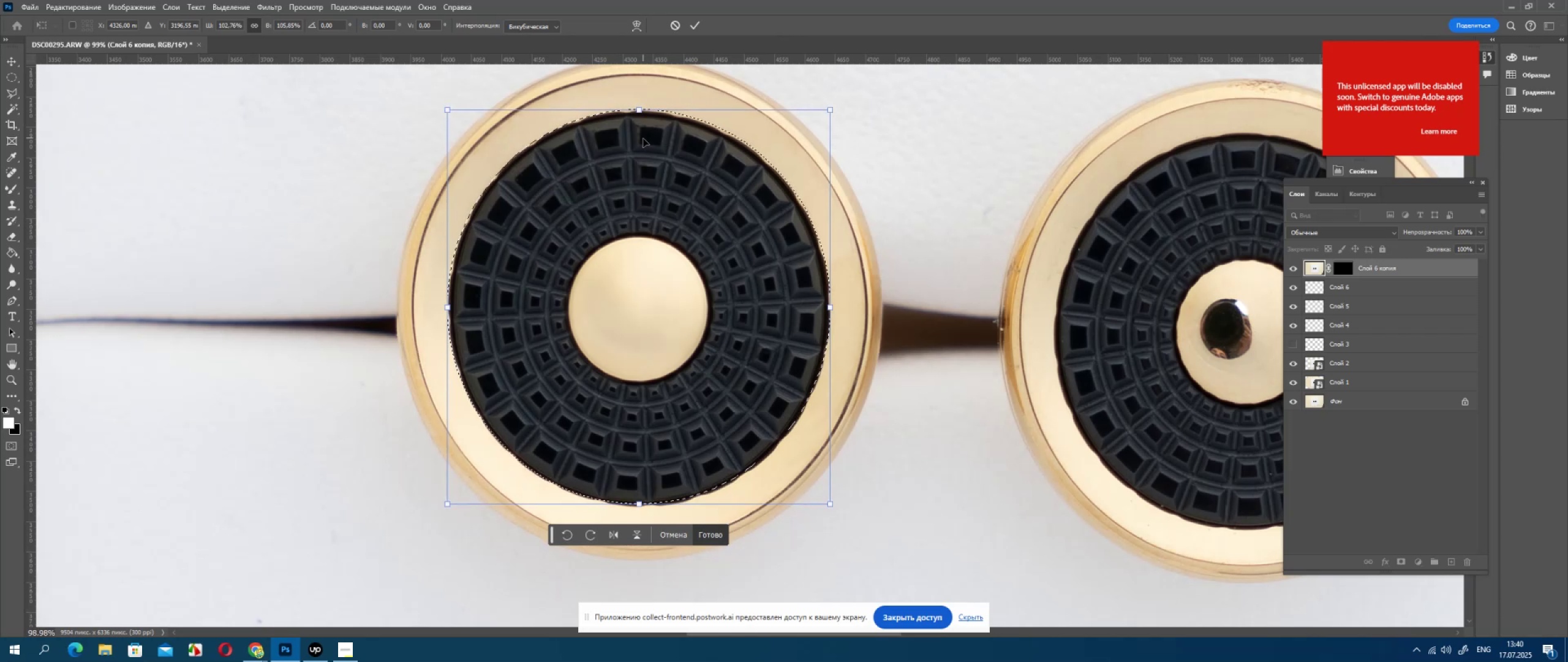 
key(ArrowDown)
 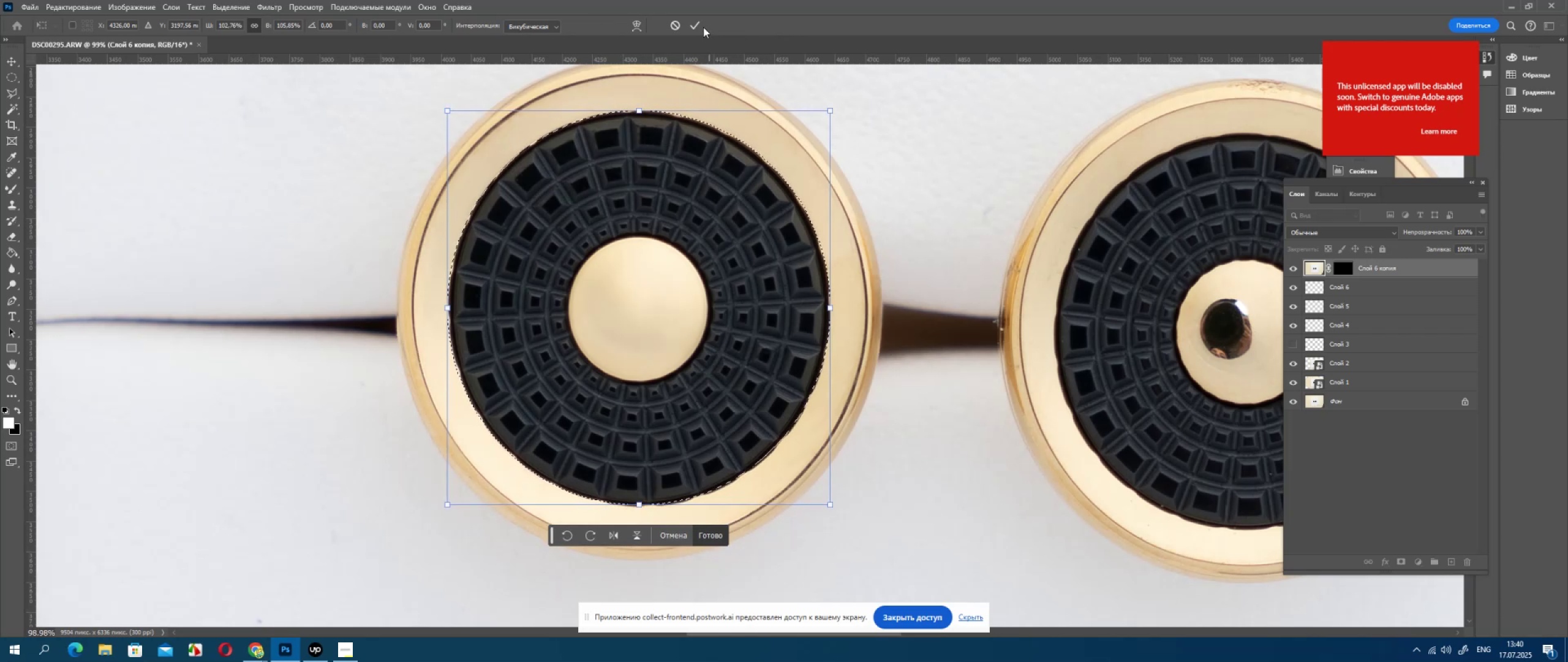 
left_click([698, 25])
 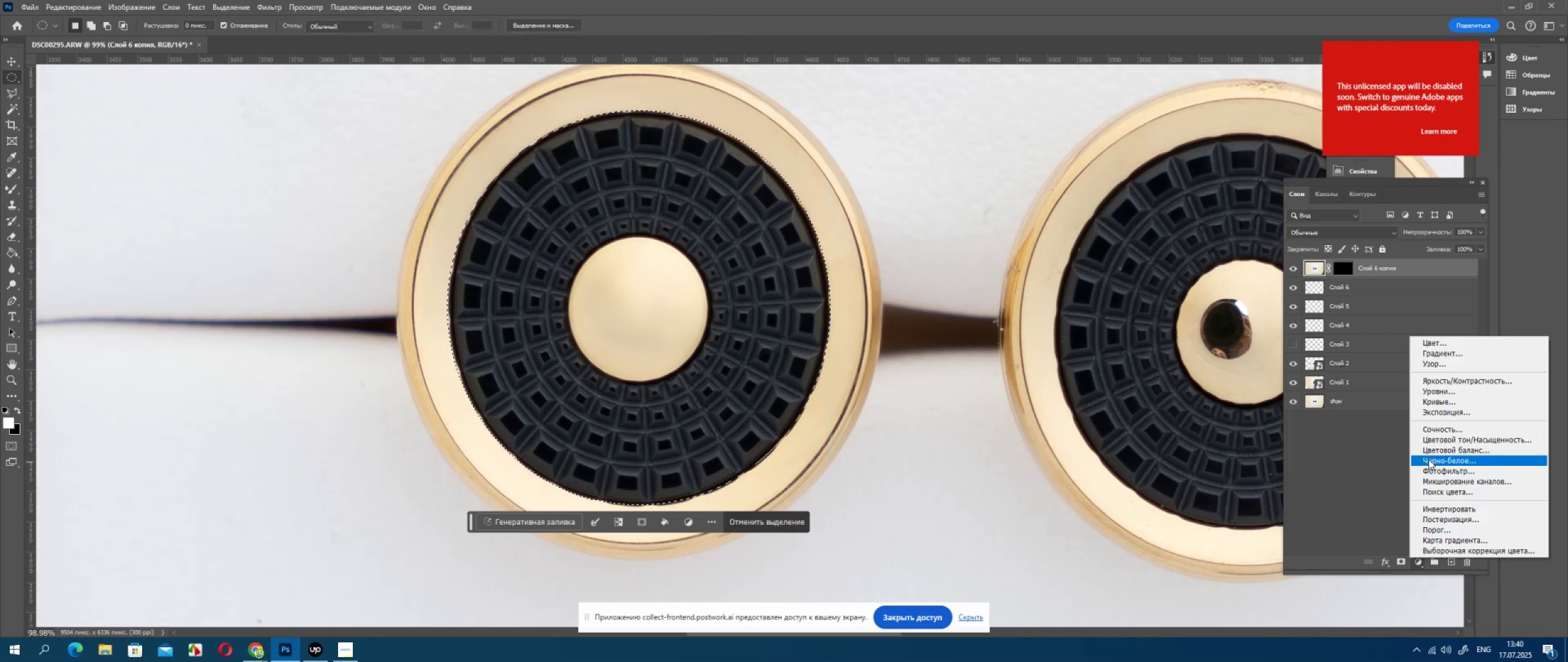 
left_click([1433, 414])
 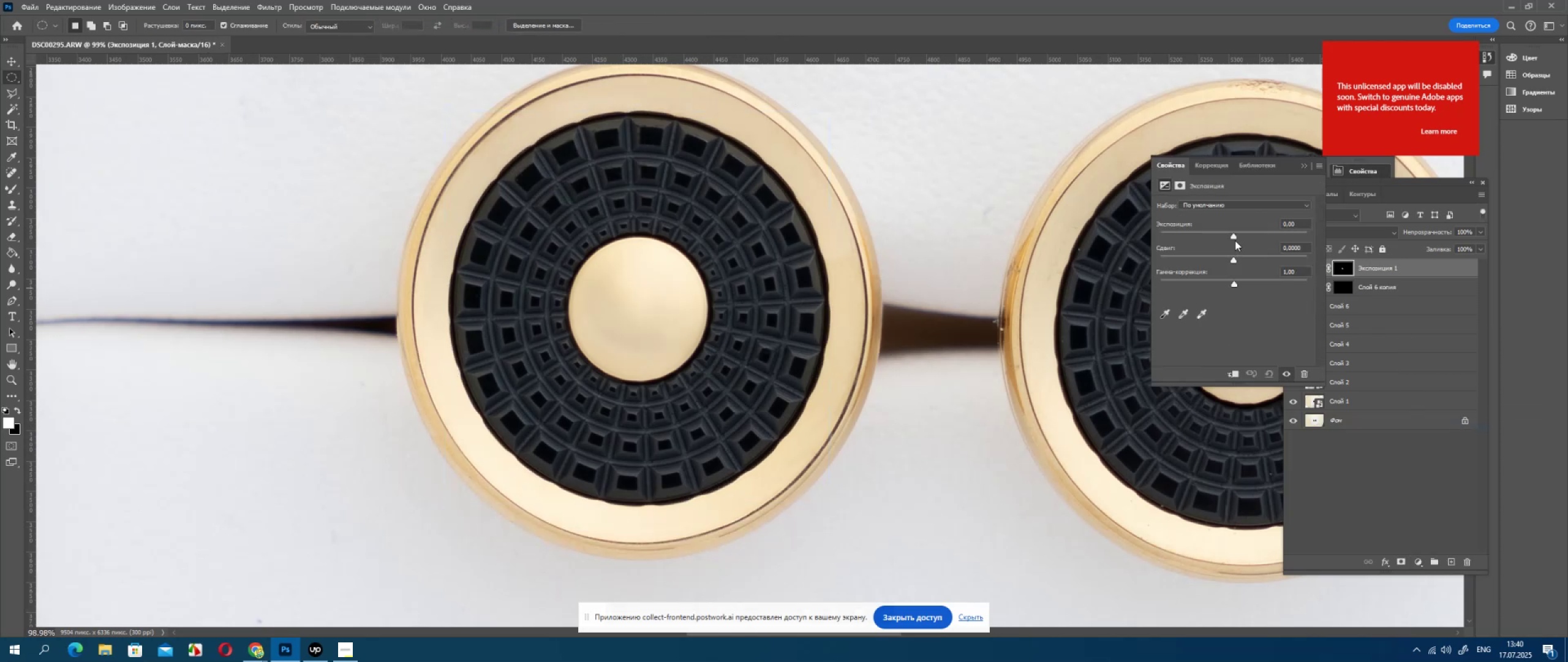 
left_click_drag(start_coordinate=[1235, 238], to_coordinate=[1238, 238])
 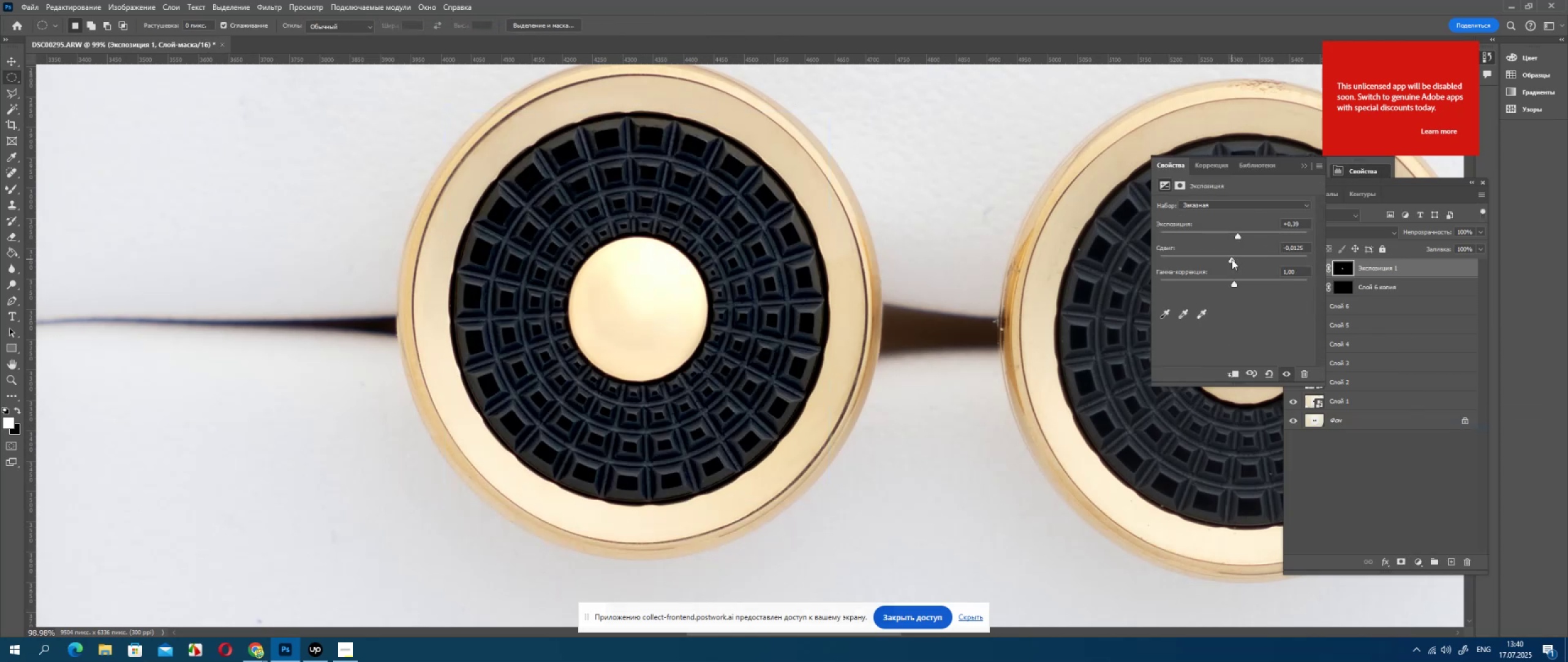 
left_click([1232, 259])
 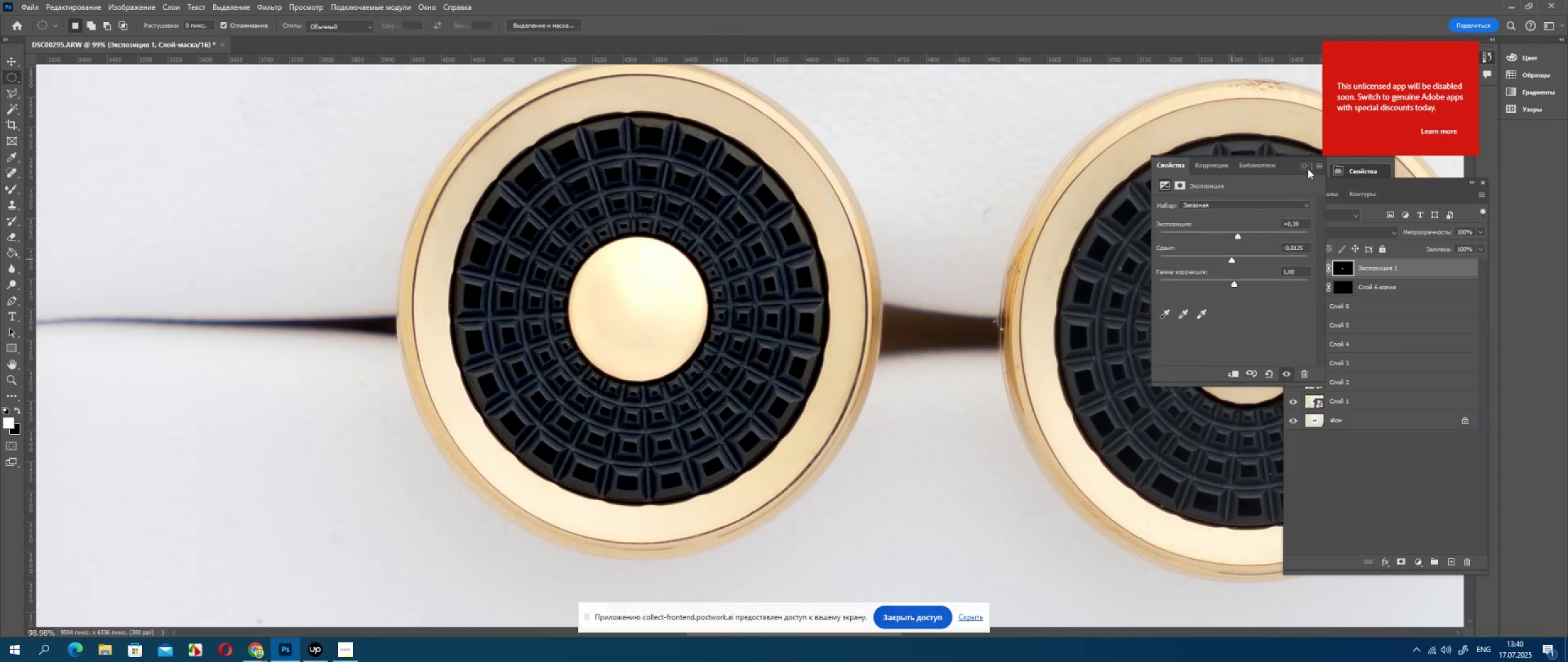 
left_click([1303, 164])
 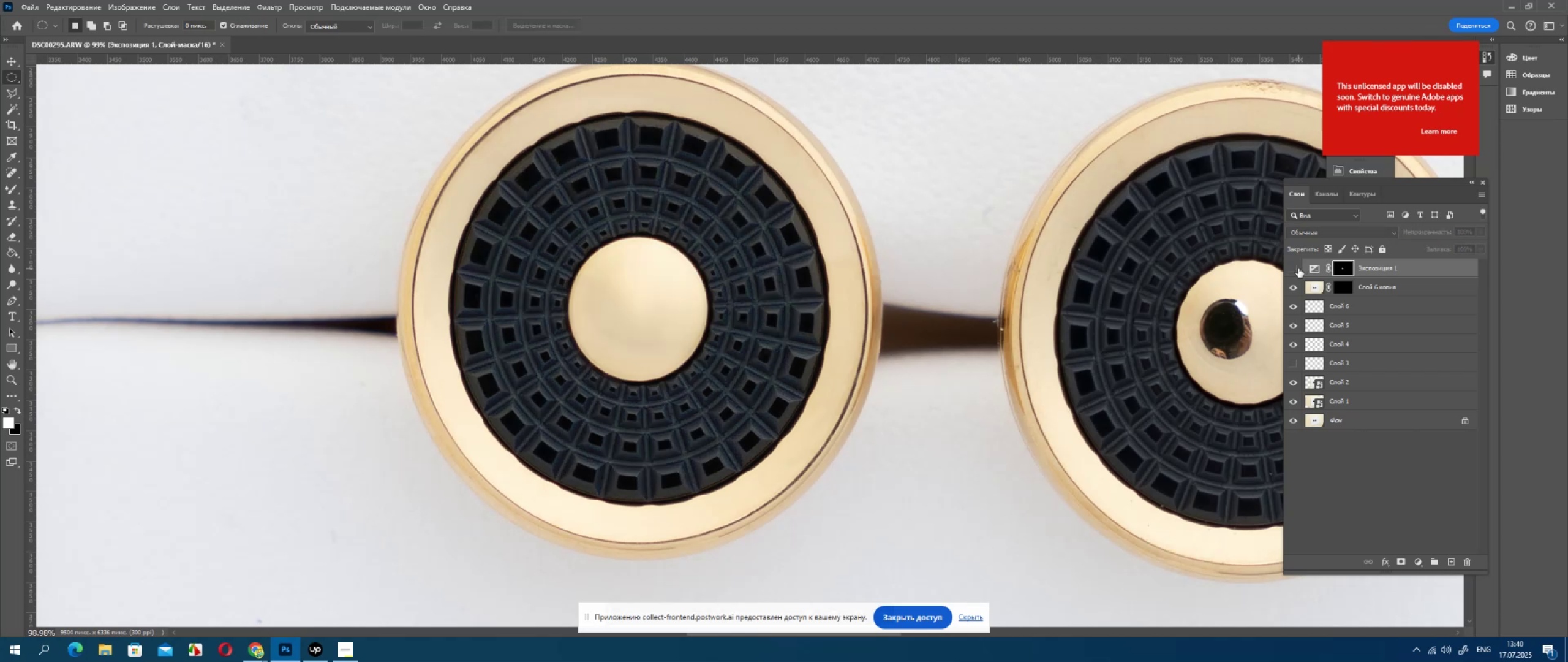 
double_click([1298, 268])
 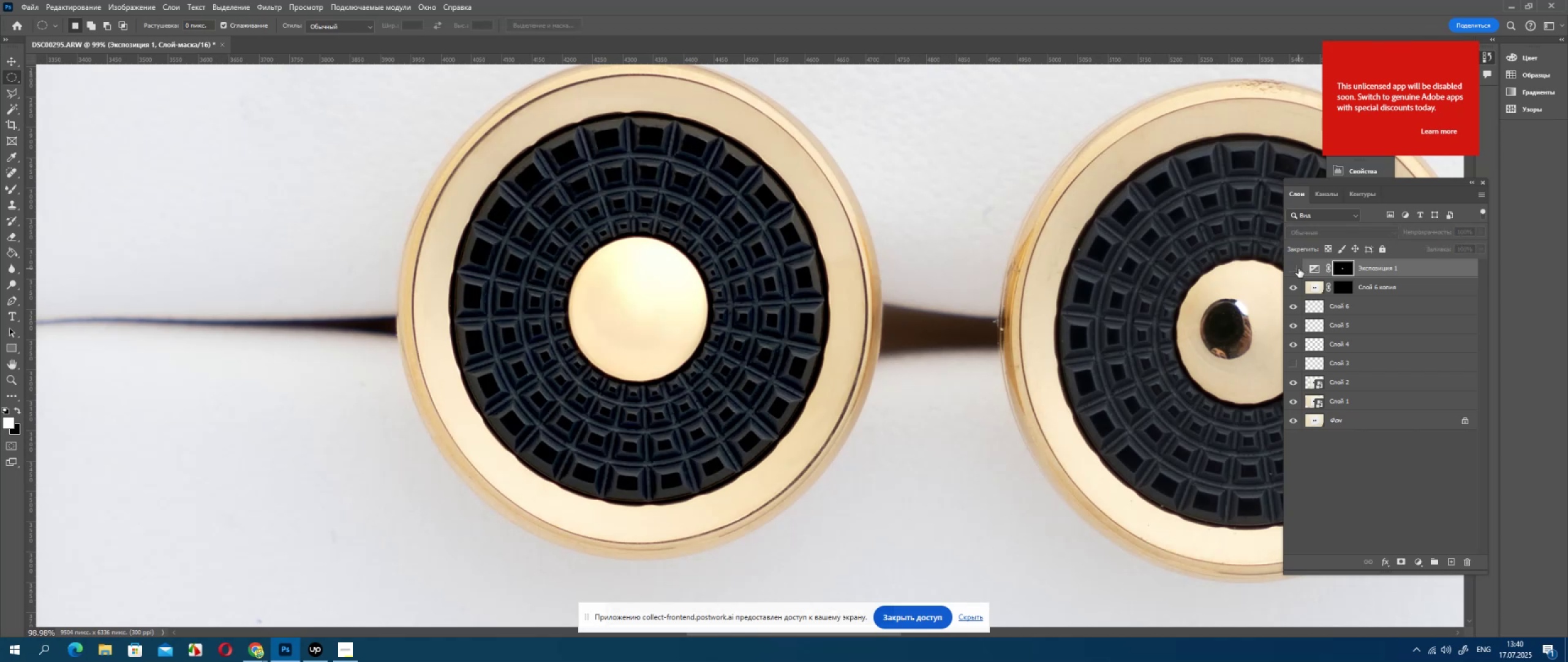 
double_click([1298, 268])
 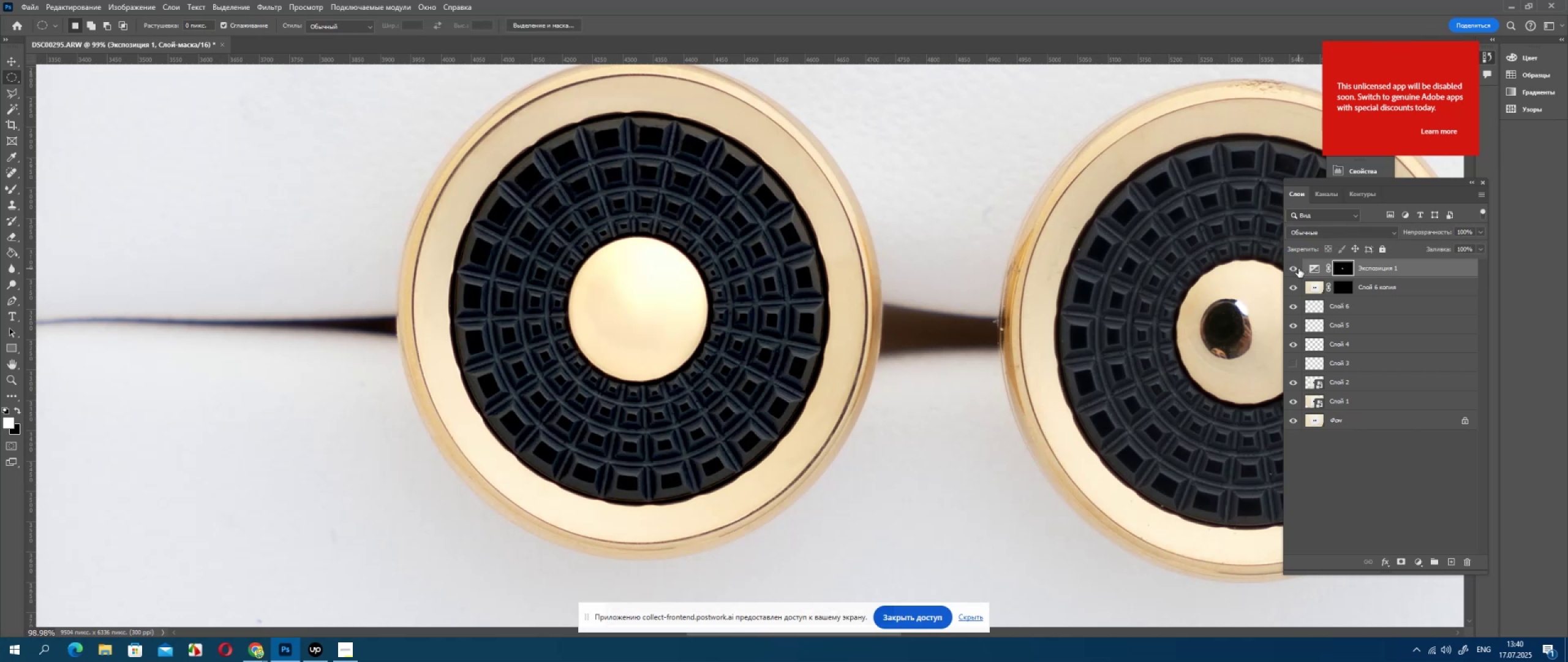 
double_click([1298, 268])
 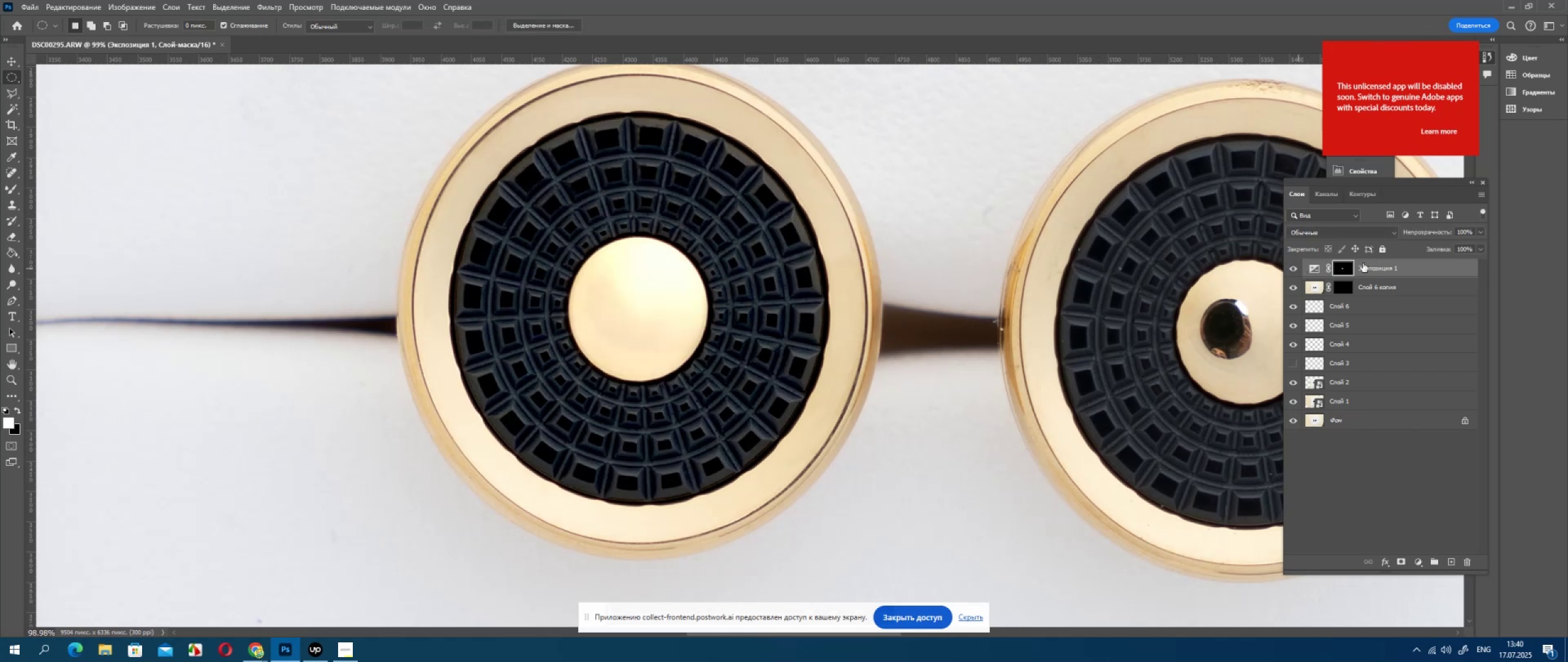 
hold_key(key=ControlLeft, duration=0.4)
left_click([1341, 268])
 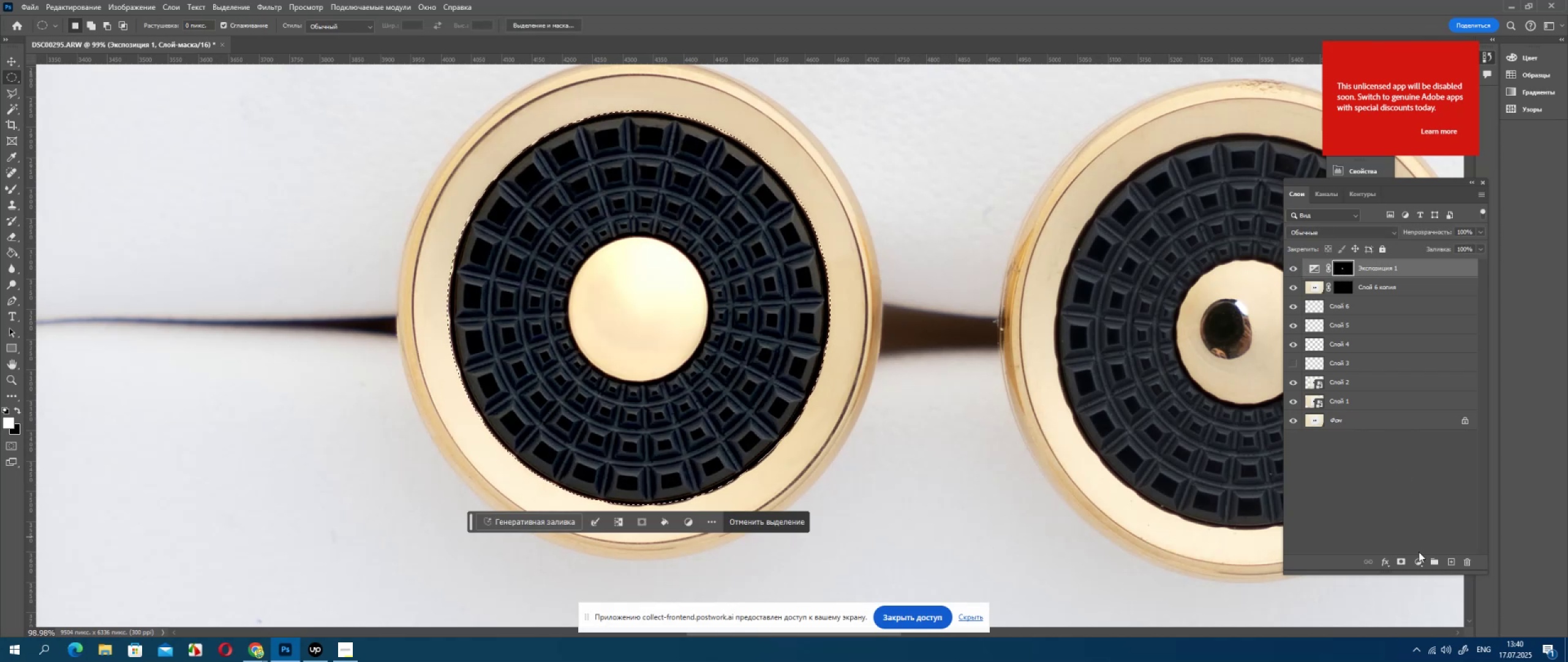 
left_click([1417, 558])
 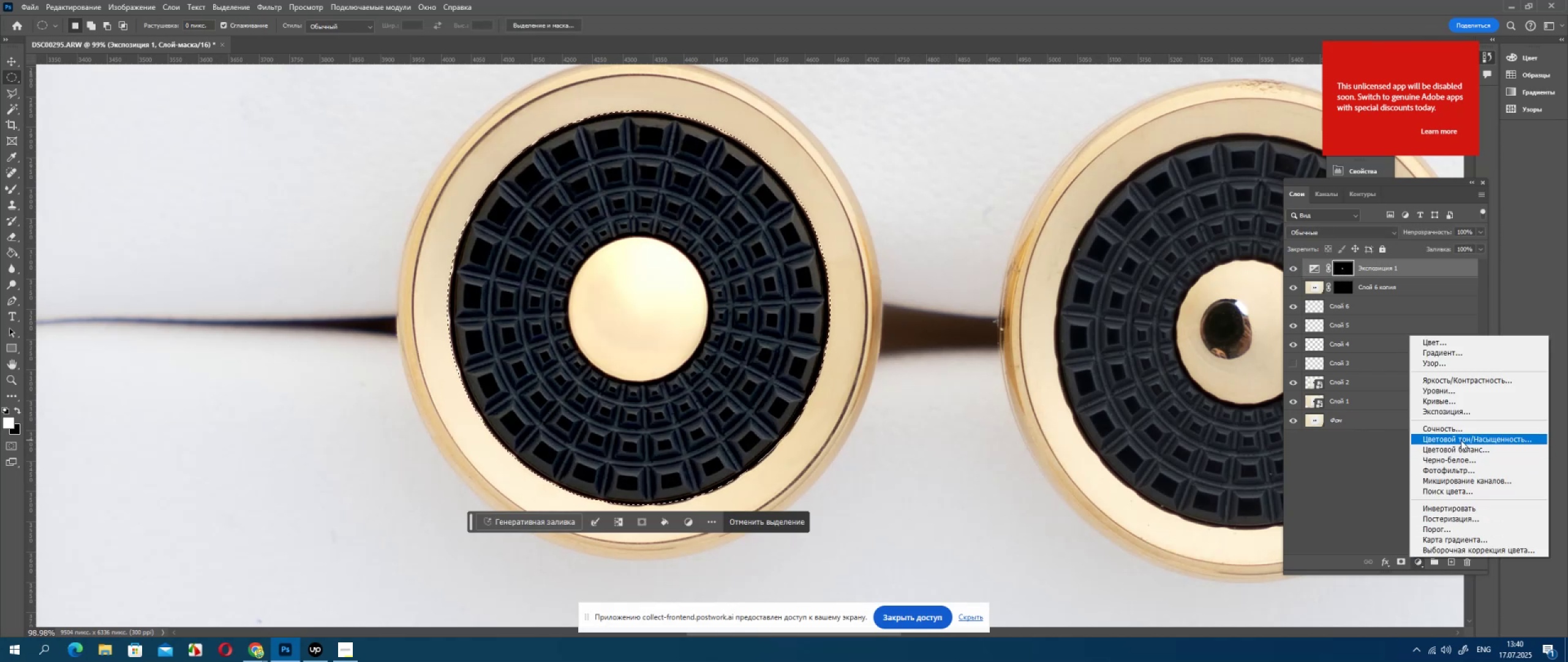 
left_click([1461, 440])
 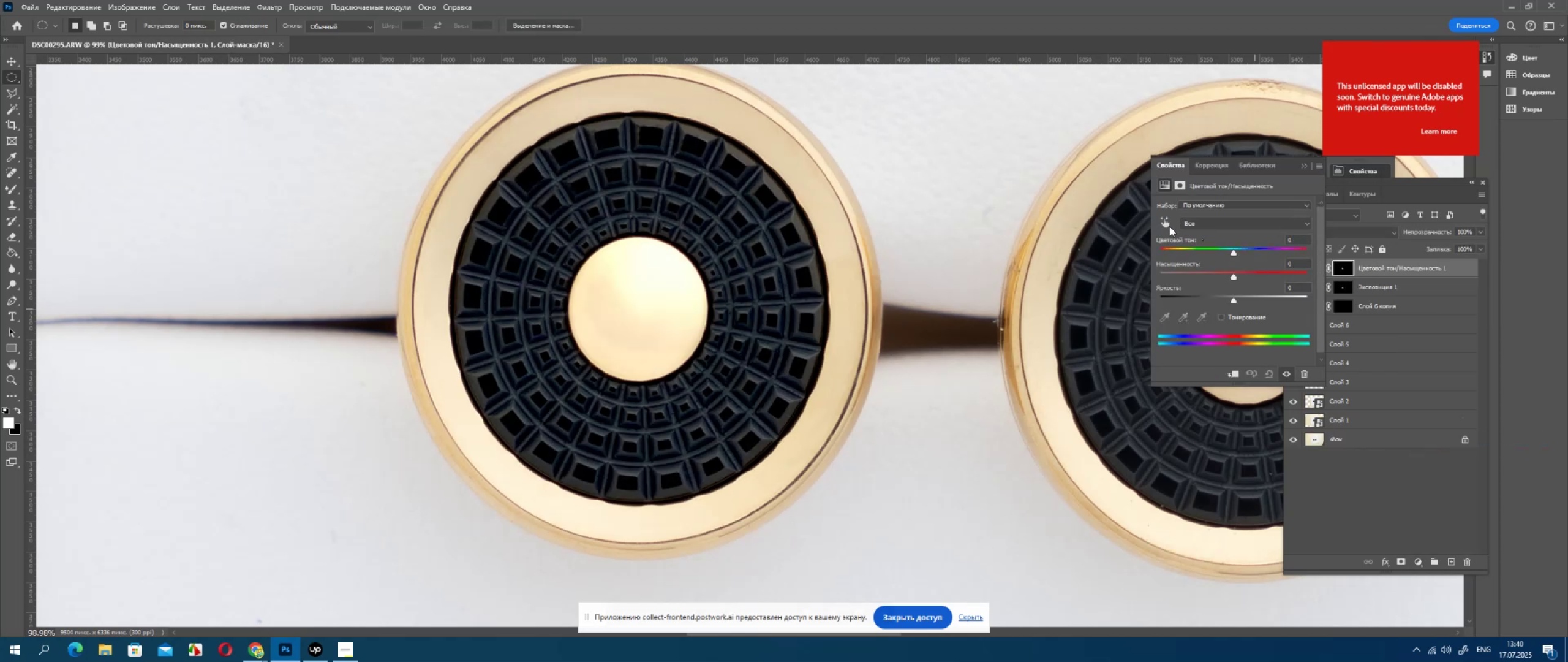 
left_click([1168, 225])
 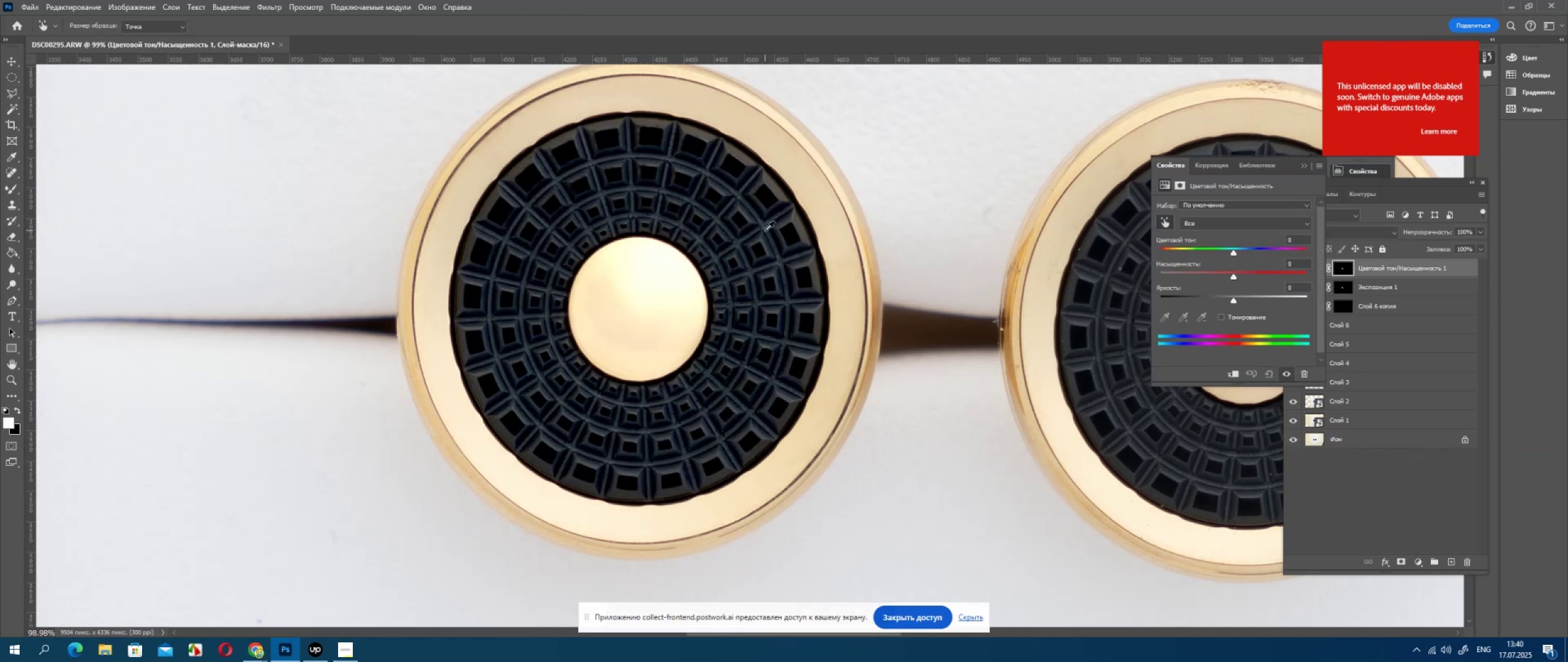 
left_click([765, 230])
 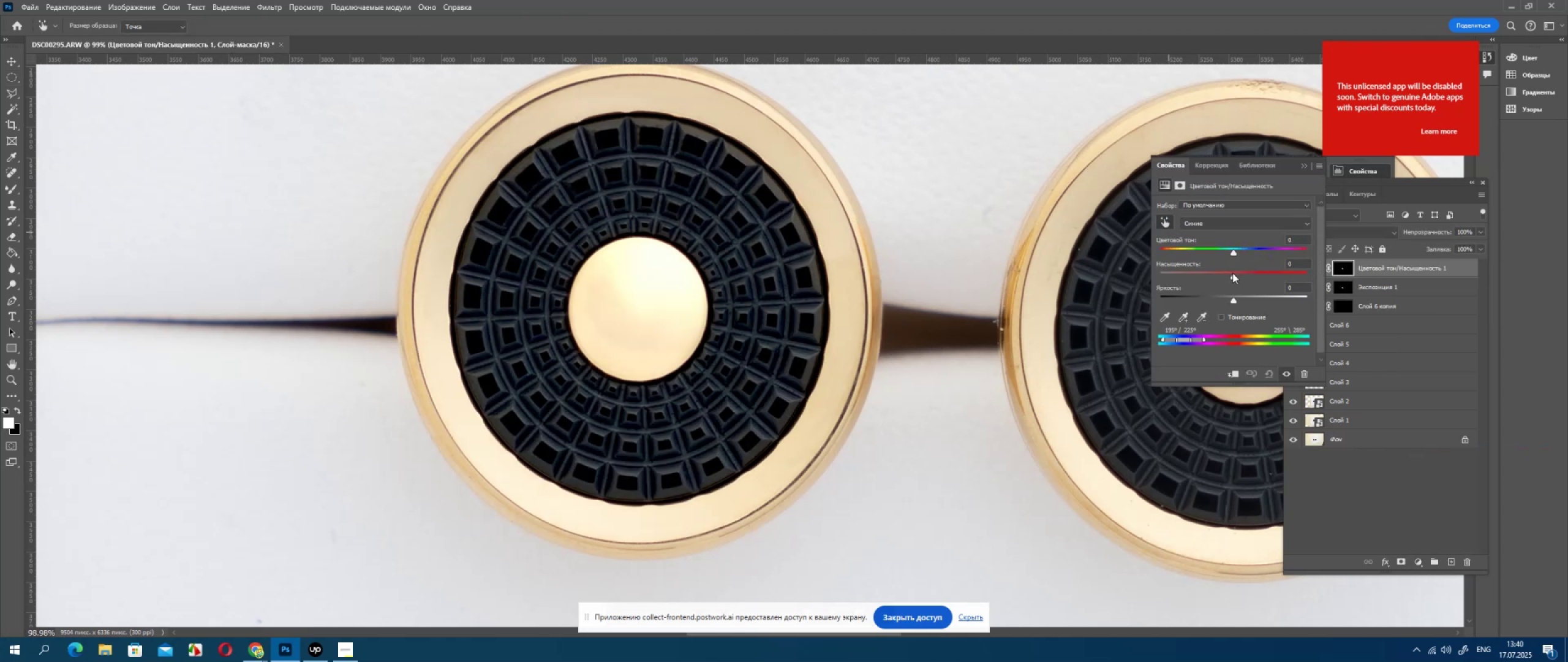 
left_click_drag(start_coordinate=[1232, 275], to_coordinate=[897, 272])
 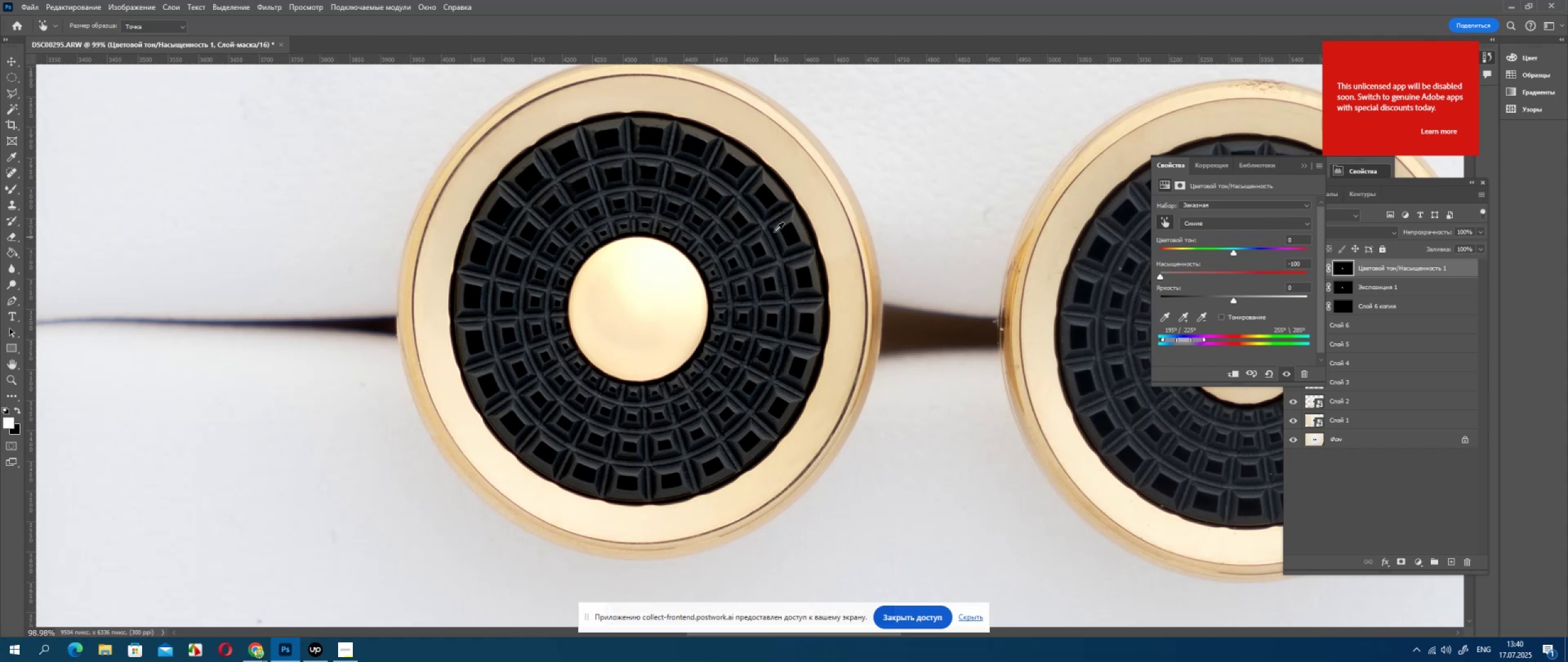 
left_click([772, 229])
 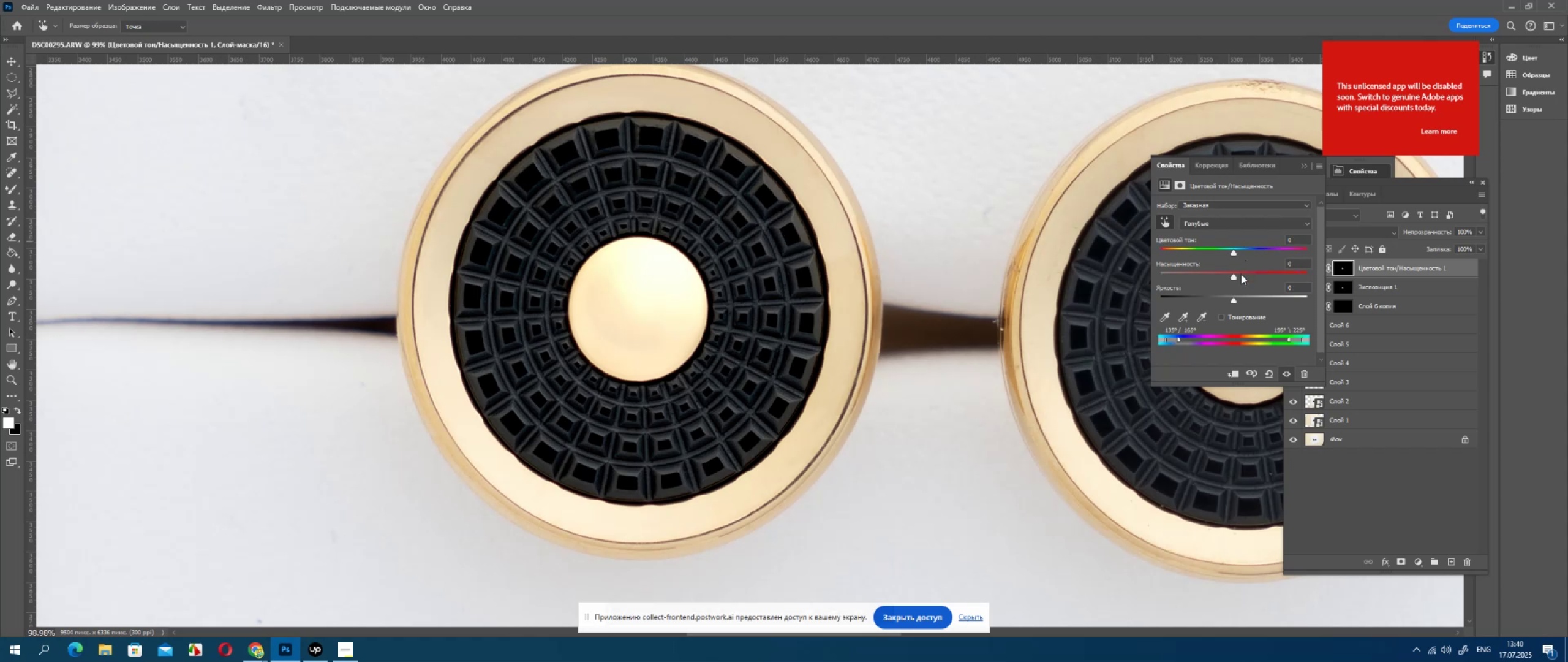 
left_click_drag(start_coordinate=[1233, 275], to_coordinate=[868, 276])
 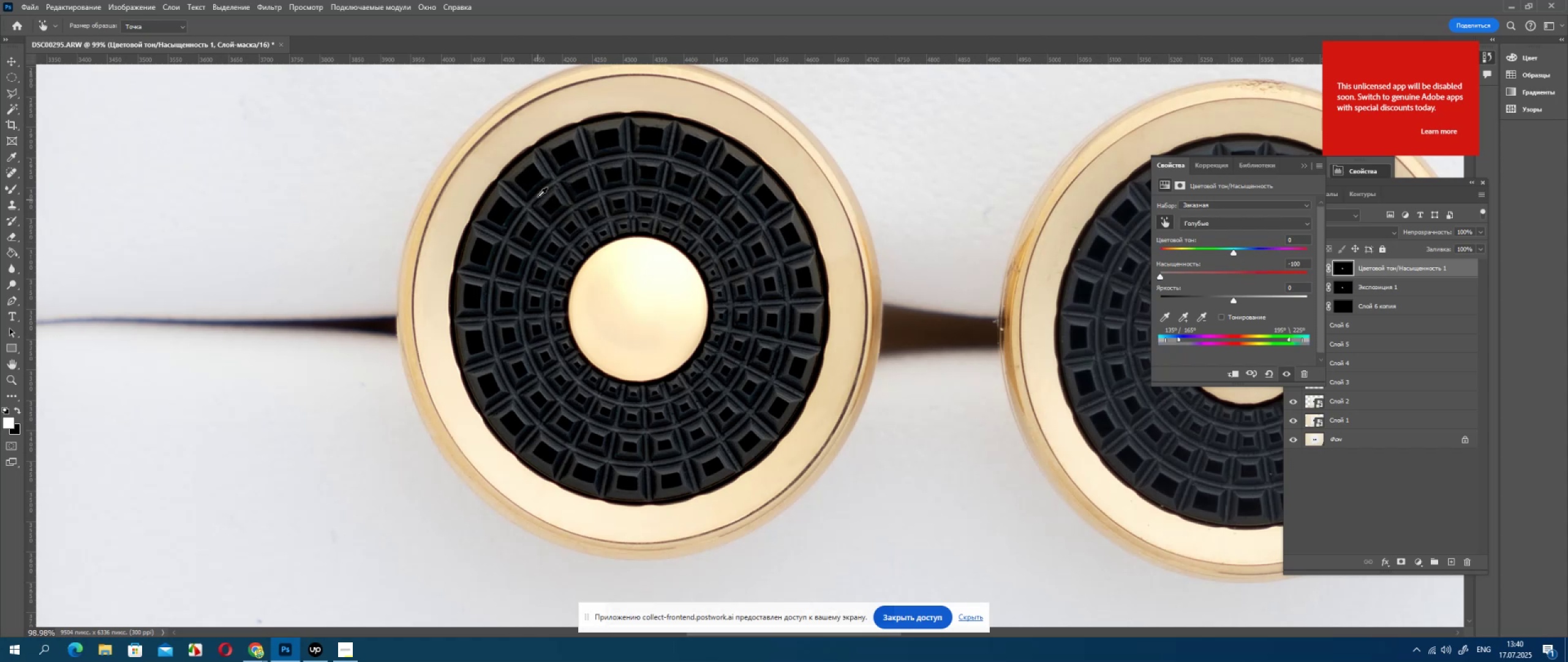 
left_click([538, 185])
 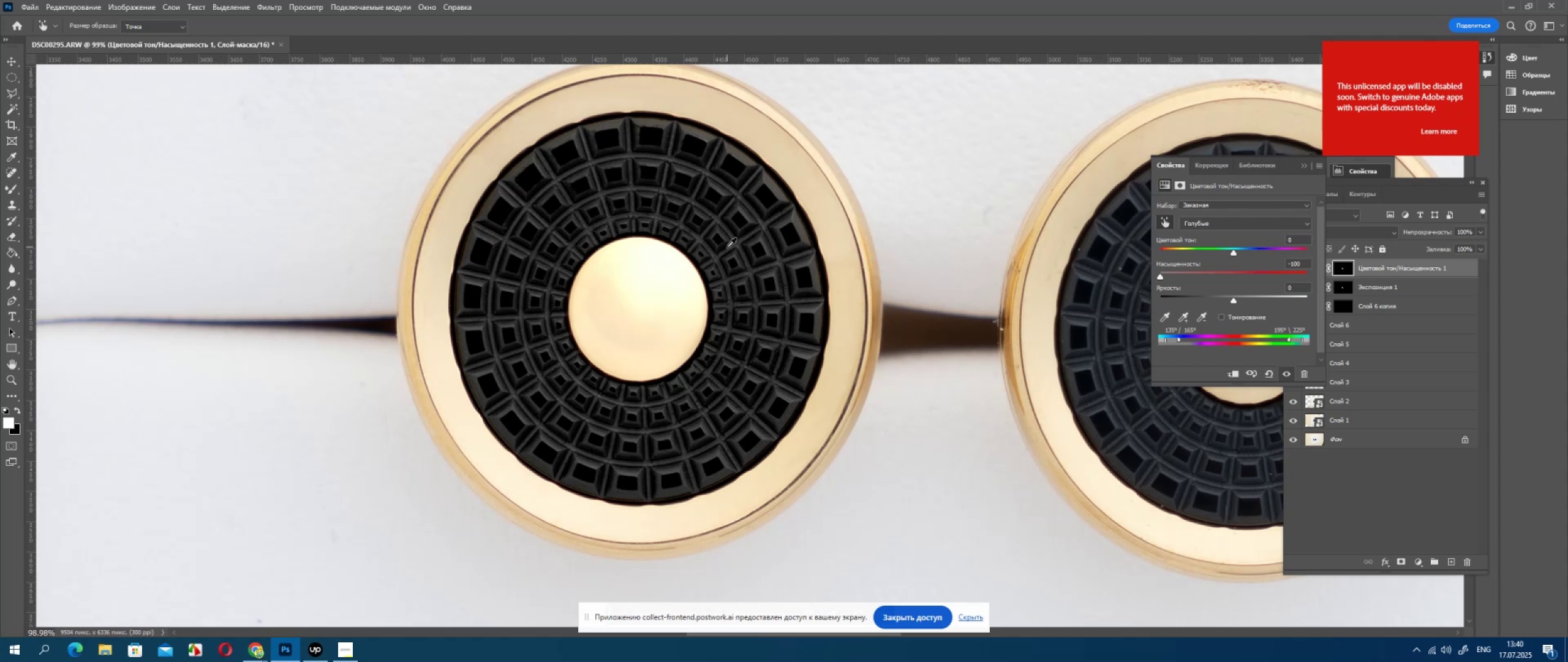 
wait(16.34)
 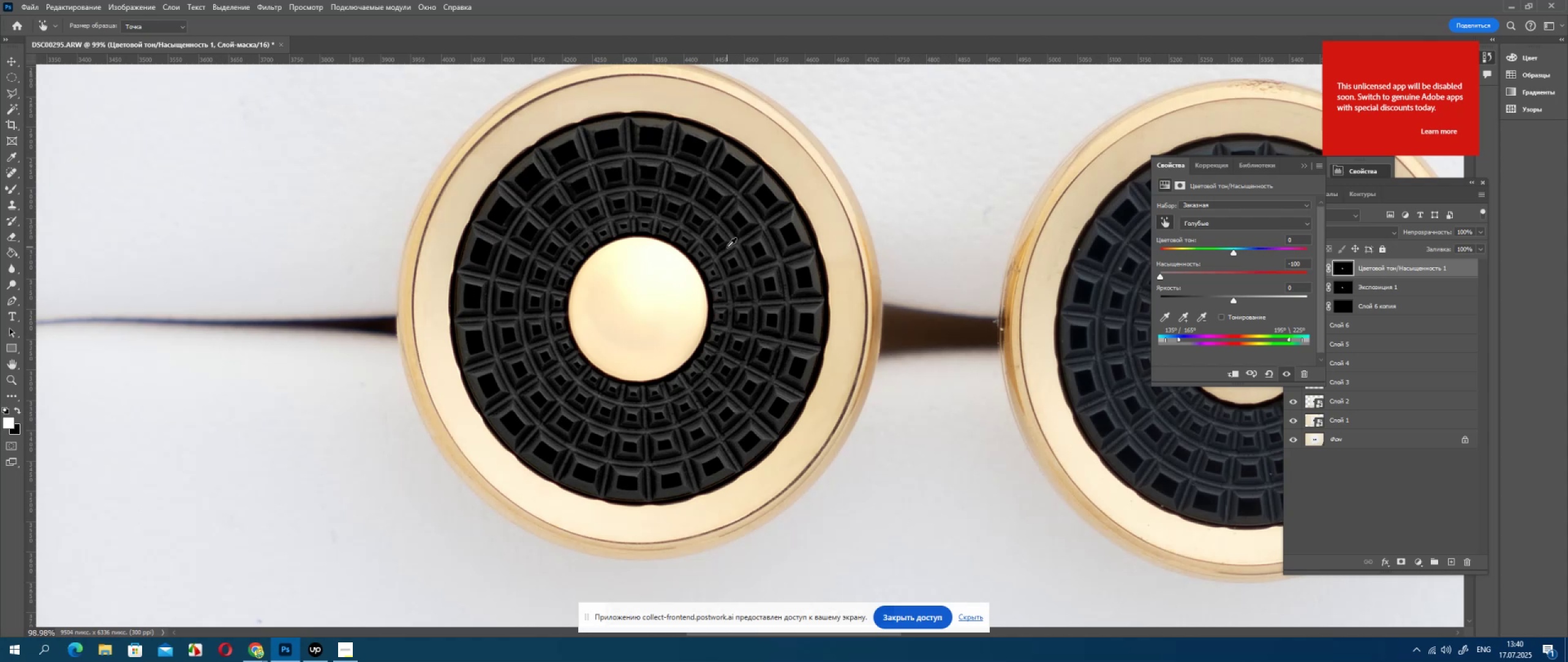 
left_click([1426, 272])
 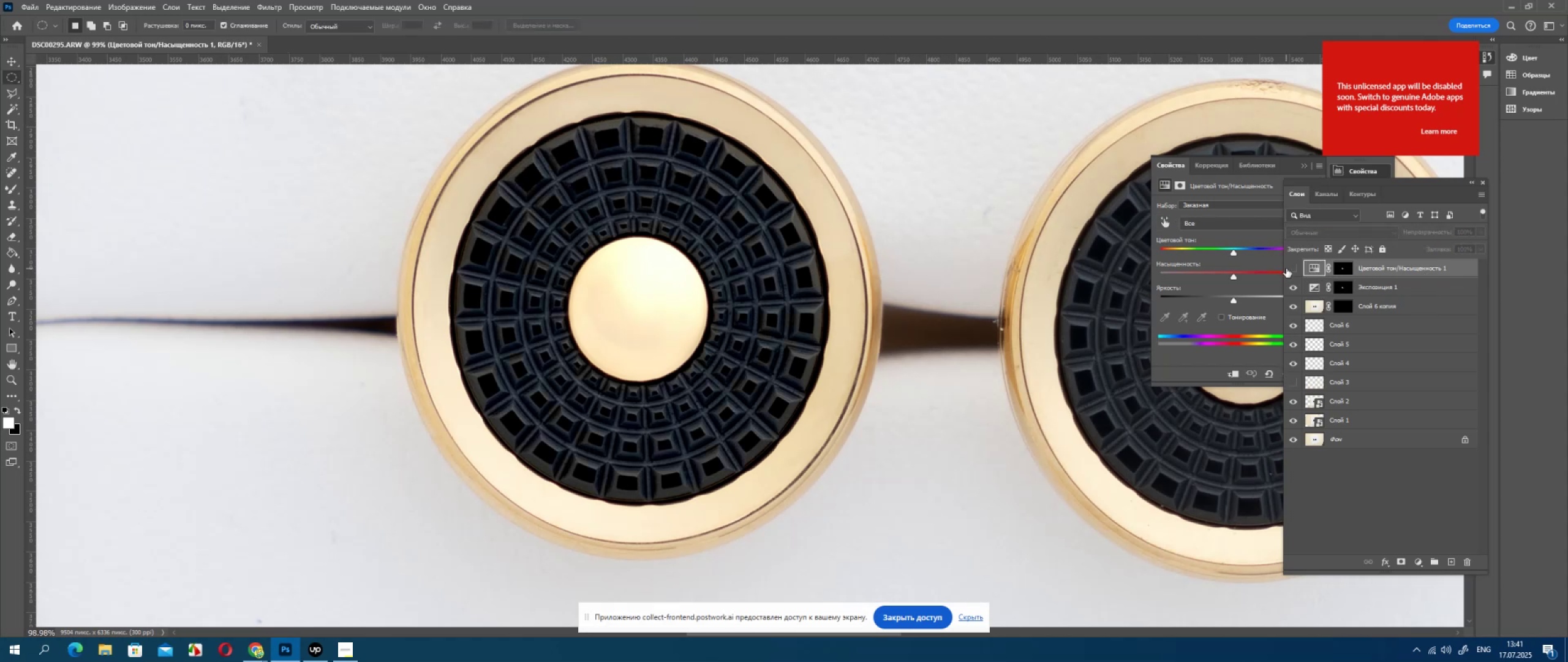 
left_click([1286, 268])
 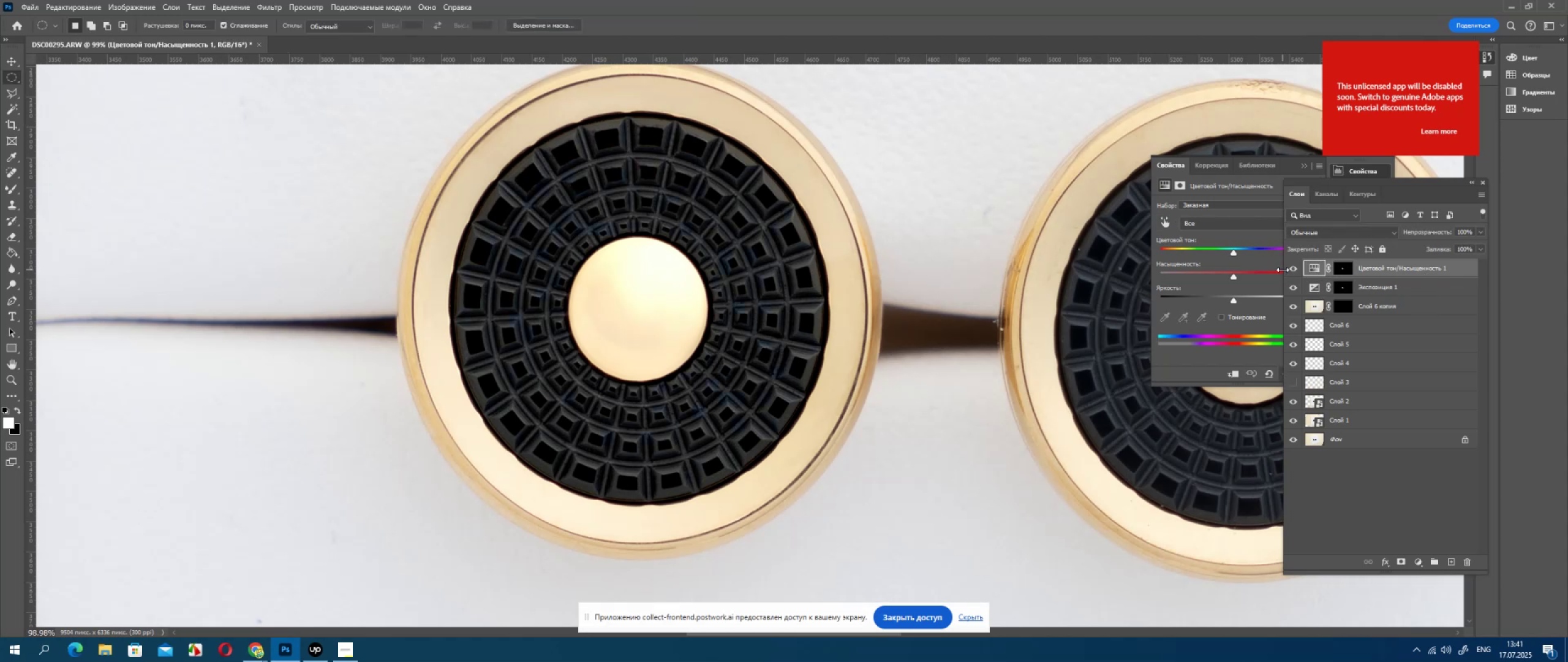 
hold_key(key=AltLeft, duration=0.78)
scroll: coordinate [891, 293], scroll_direction: down, amount: 7.0
 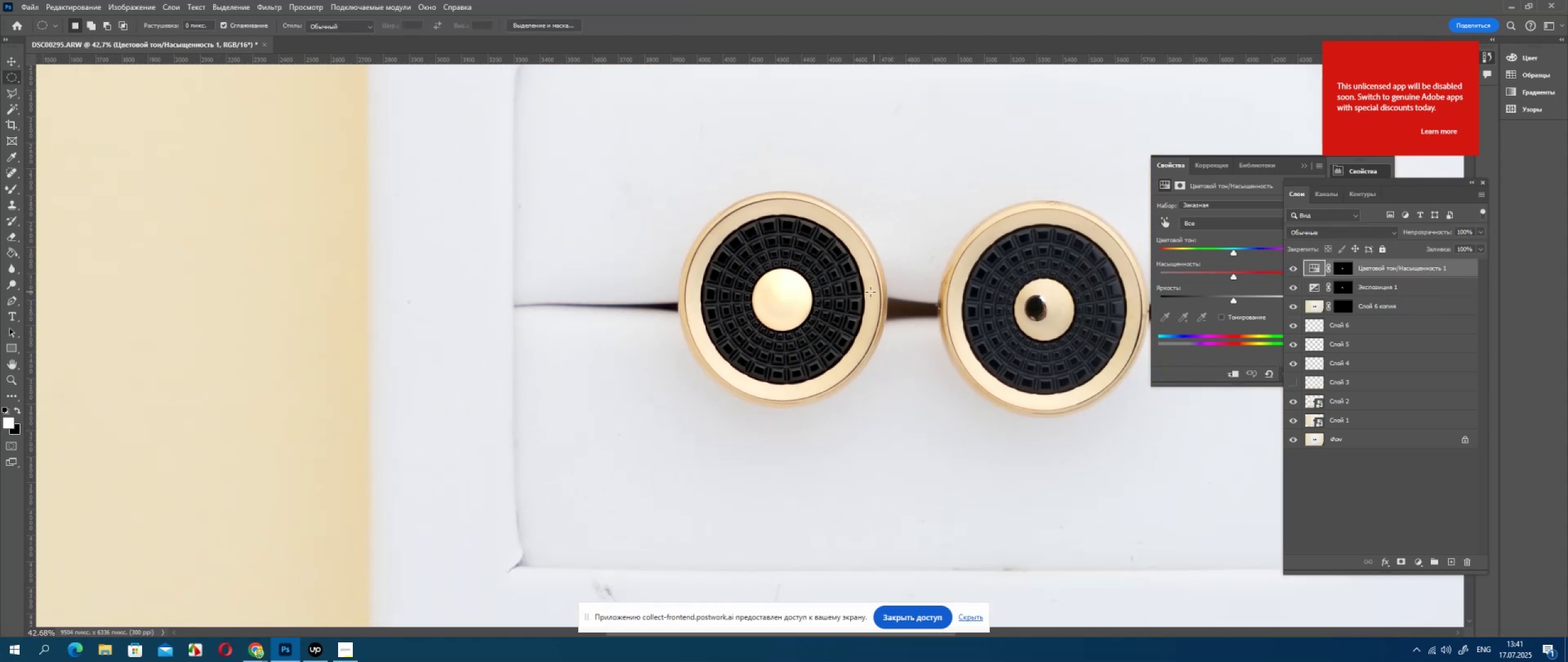 
hold_key(key=AltLeft, duration=0.34)
 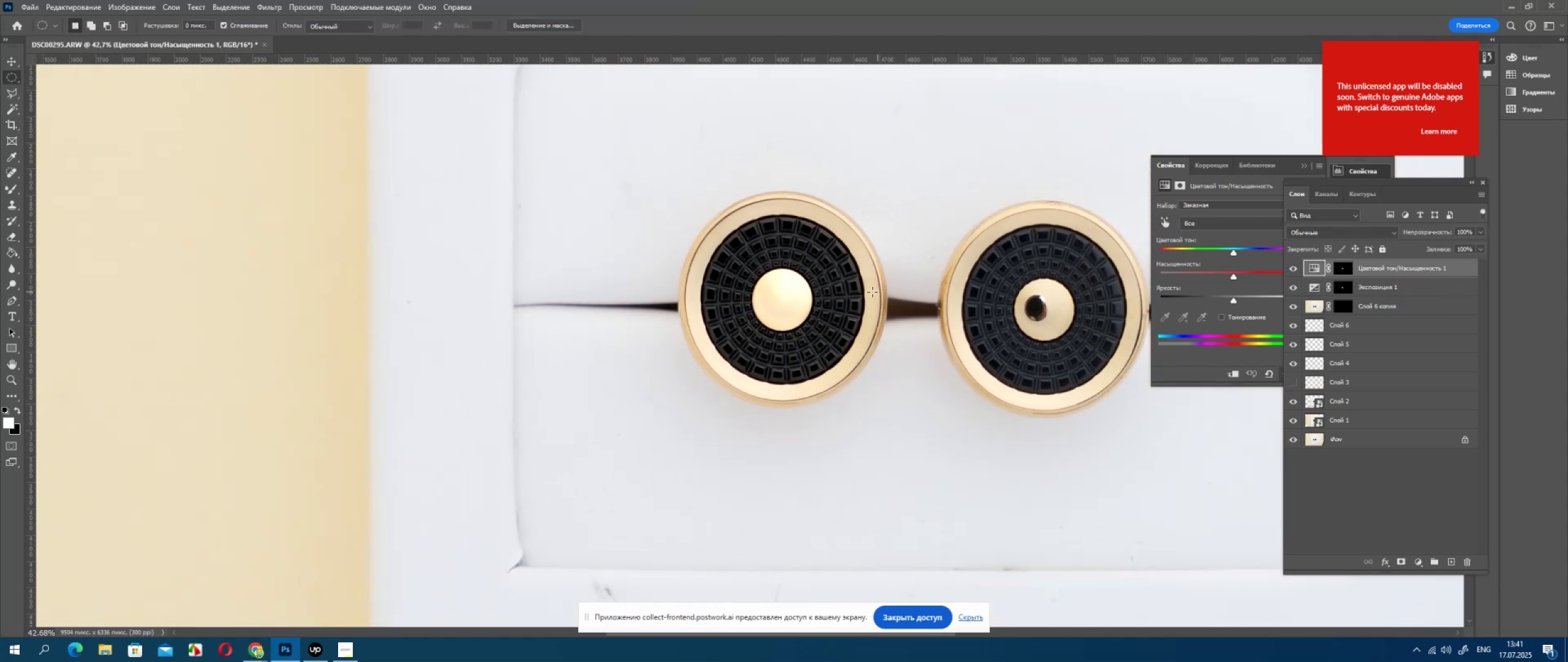 
hold_key(key=AltLeft, duration=0.87)
scroll: coordinate [870, 292], scroll_direction: up, amount: 3.0
 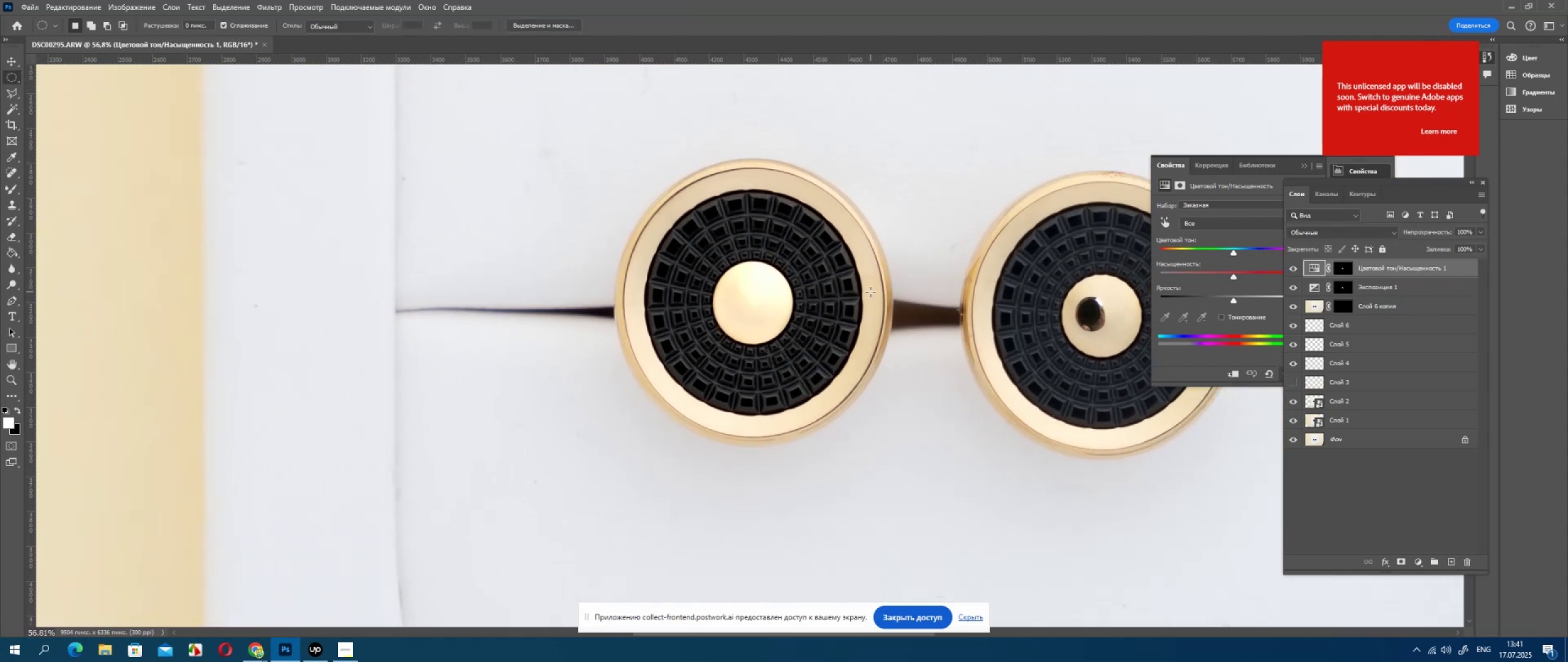 
hold_key(key=AltLeft, duration=0.97)
scroll: coordinate [641, 241], scroll_direction: up, amount: 11.0
 